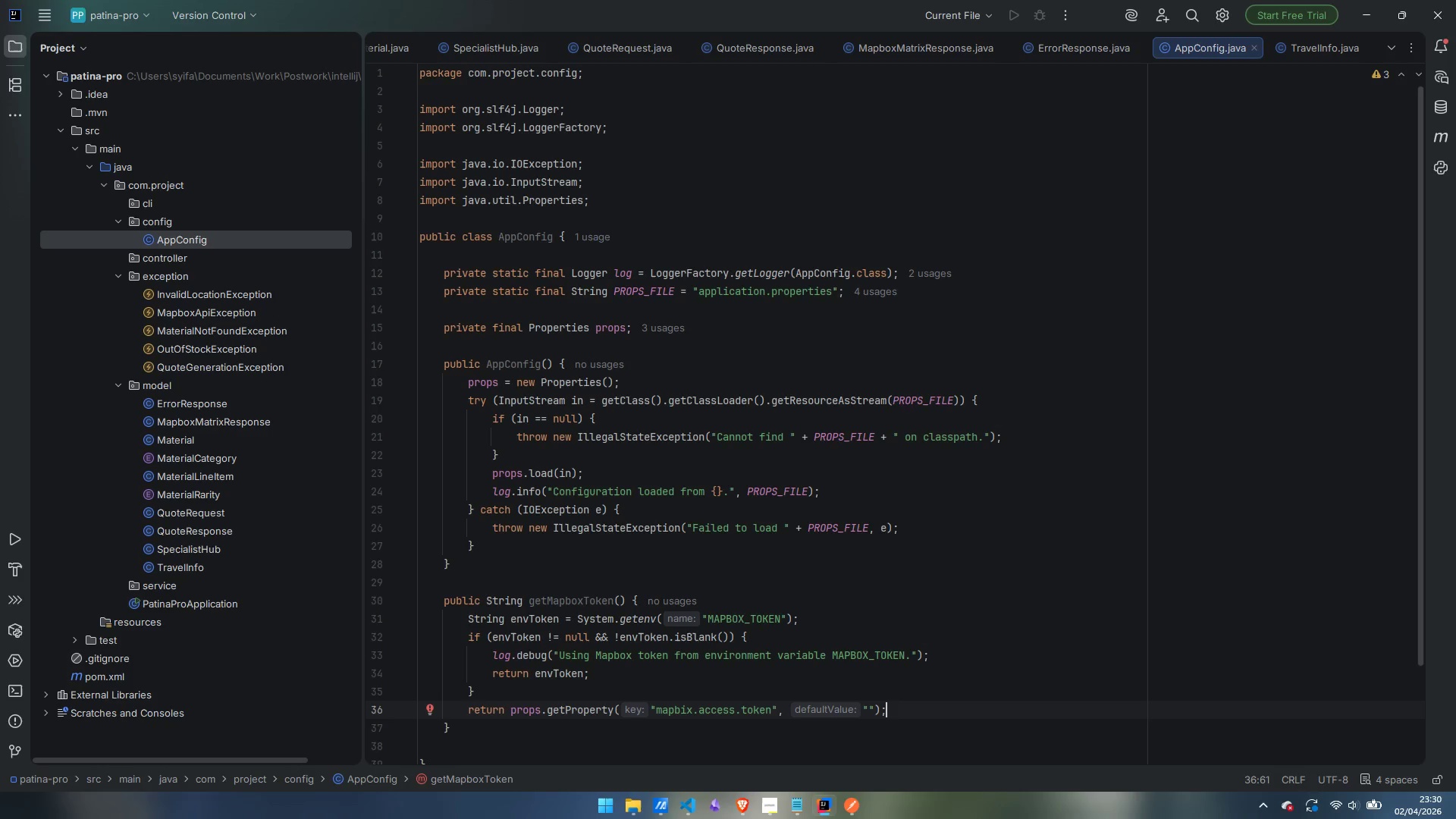 
wait(8.61)
 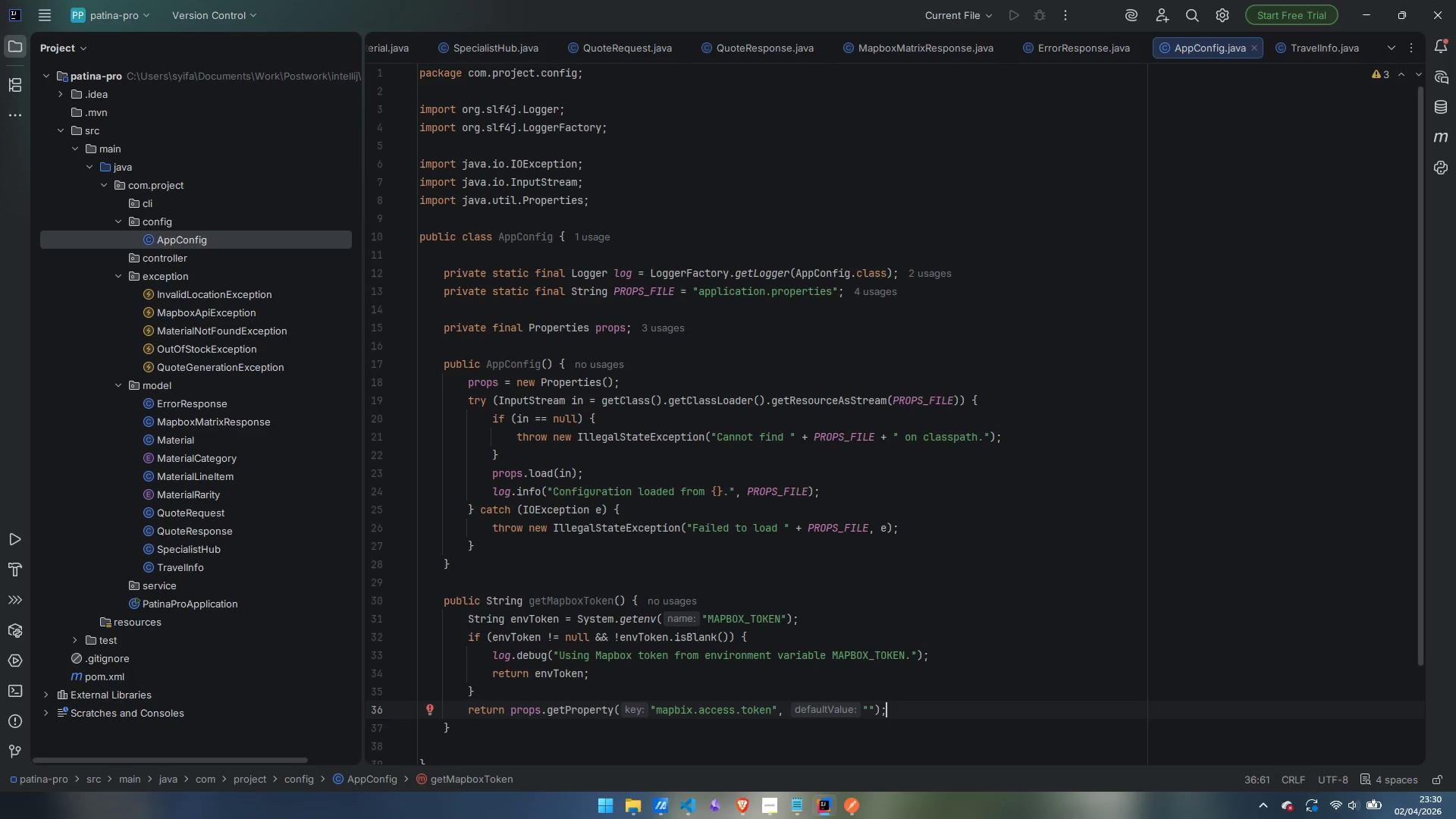 
left_click([685, 708])
 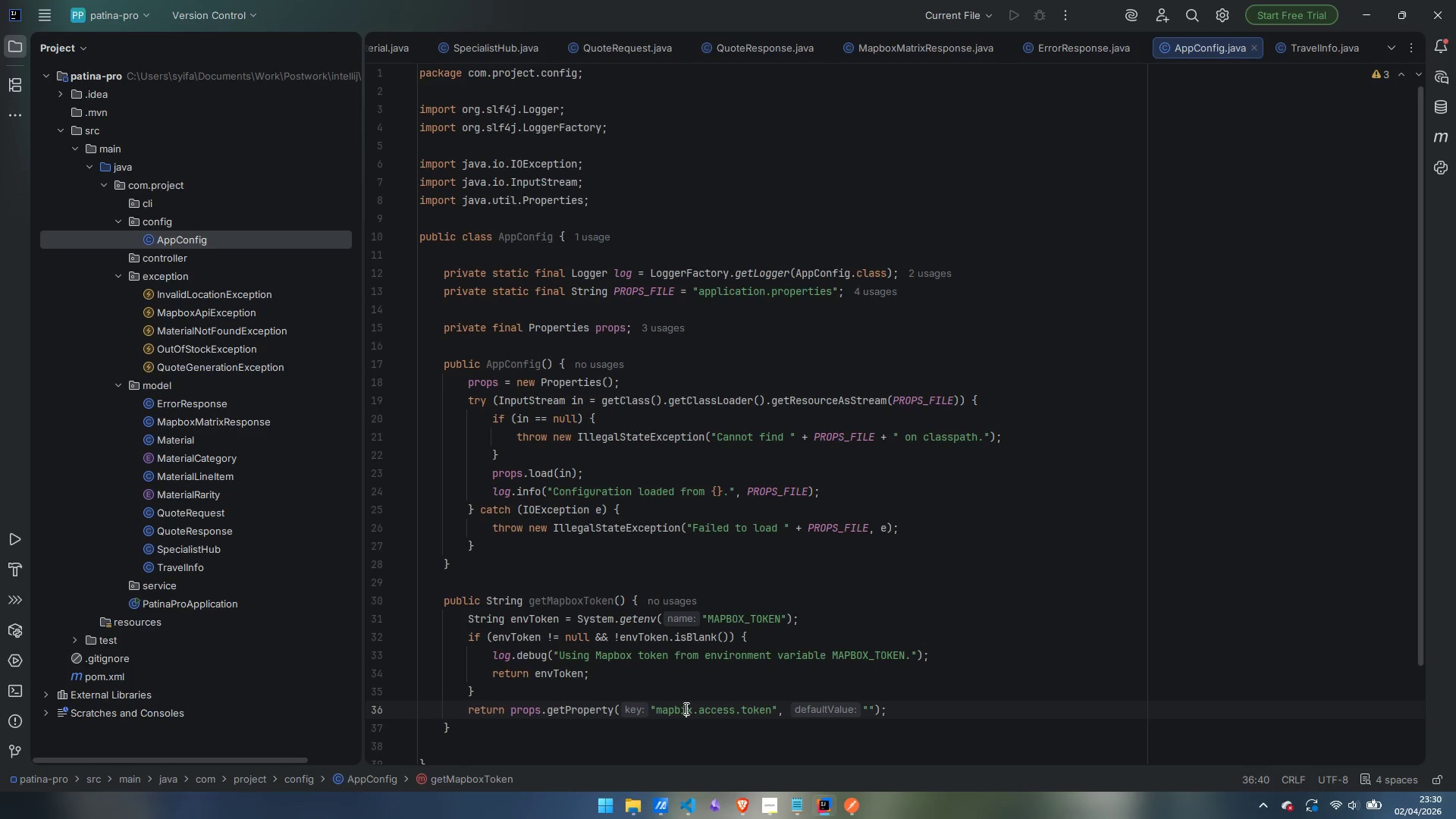 
key(Backspace)
 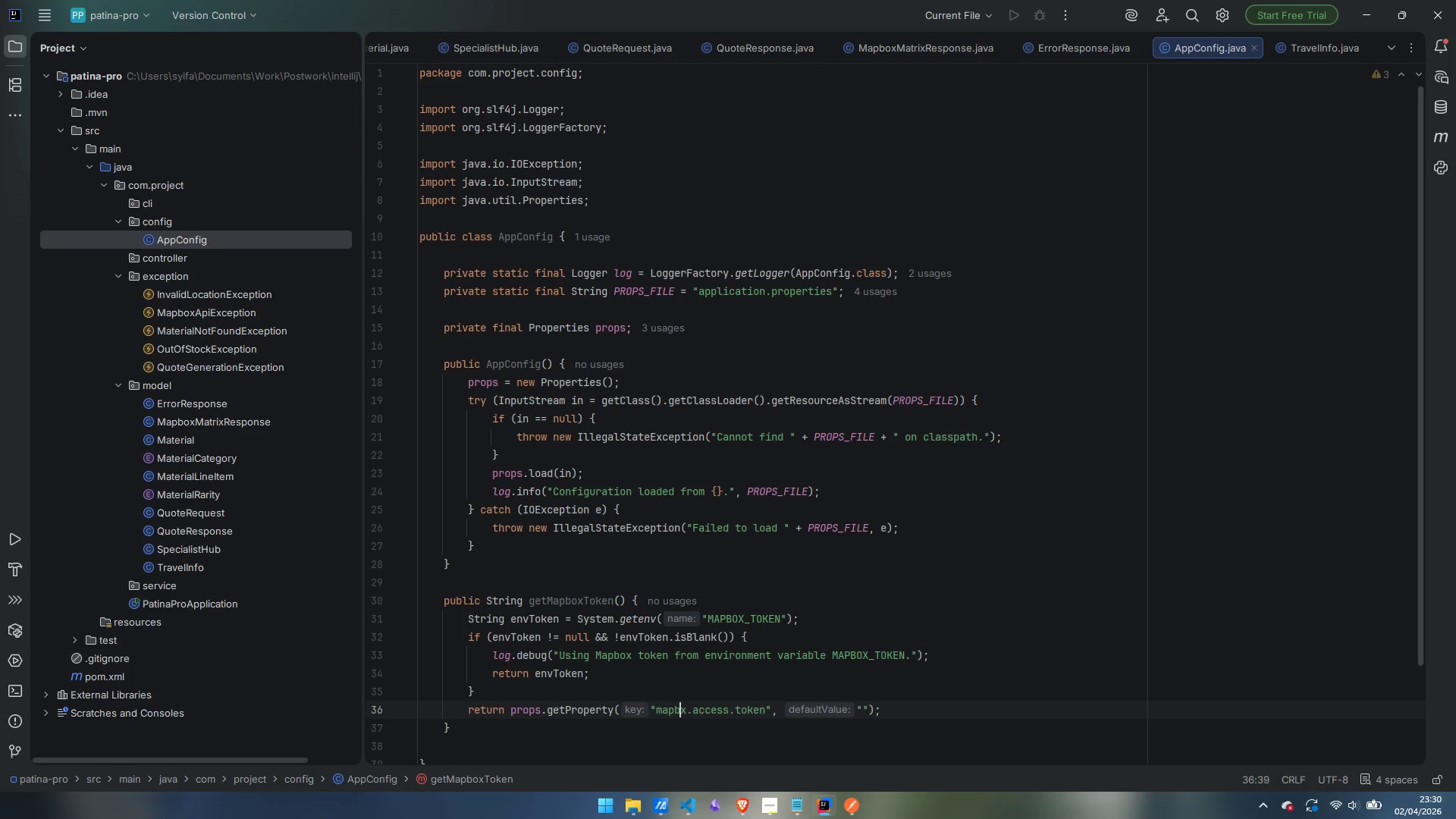 
key(O)
 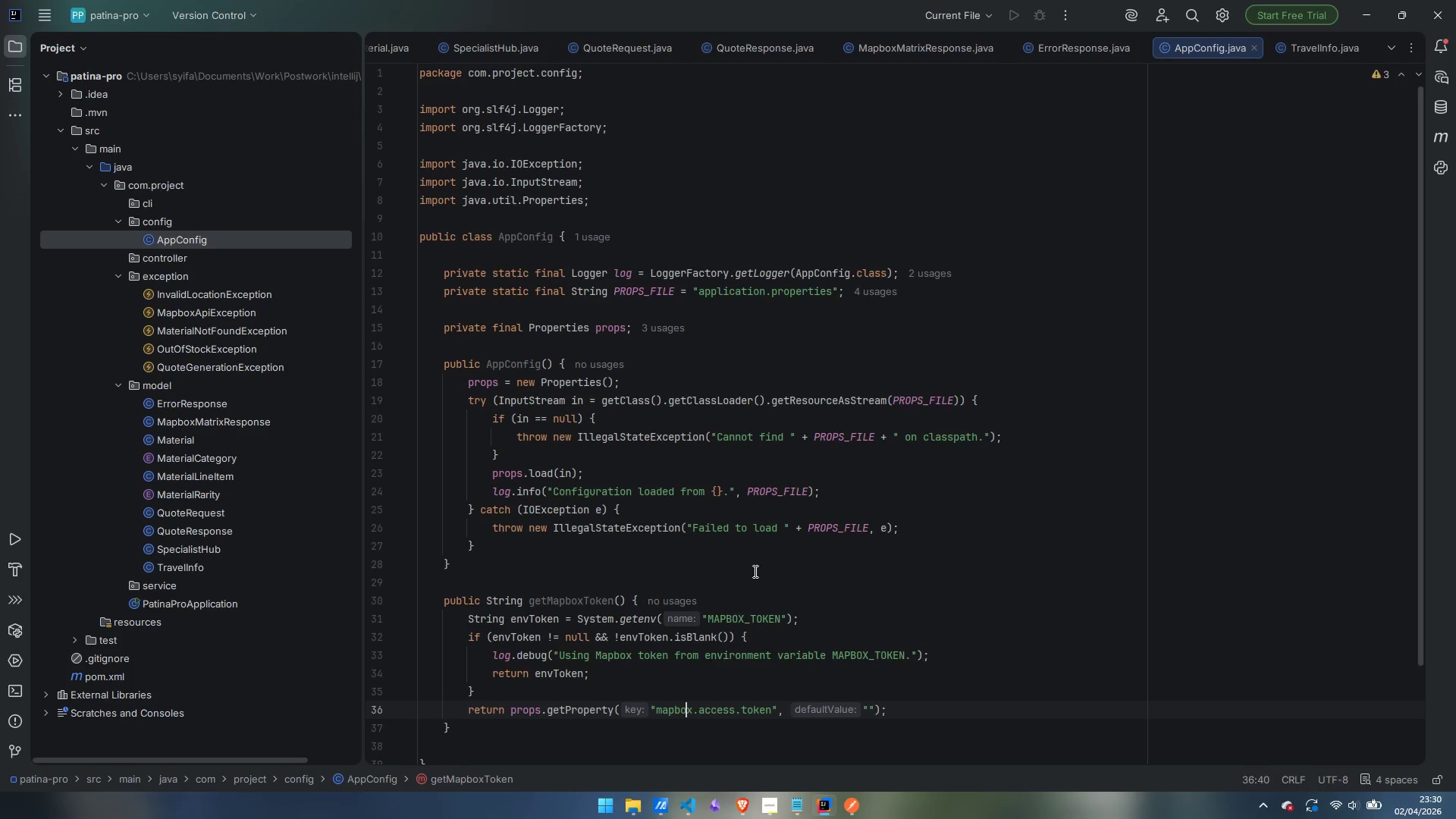 
scroll: coordinate [760, 564], scroll_direction: down, amount: 4.0
 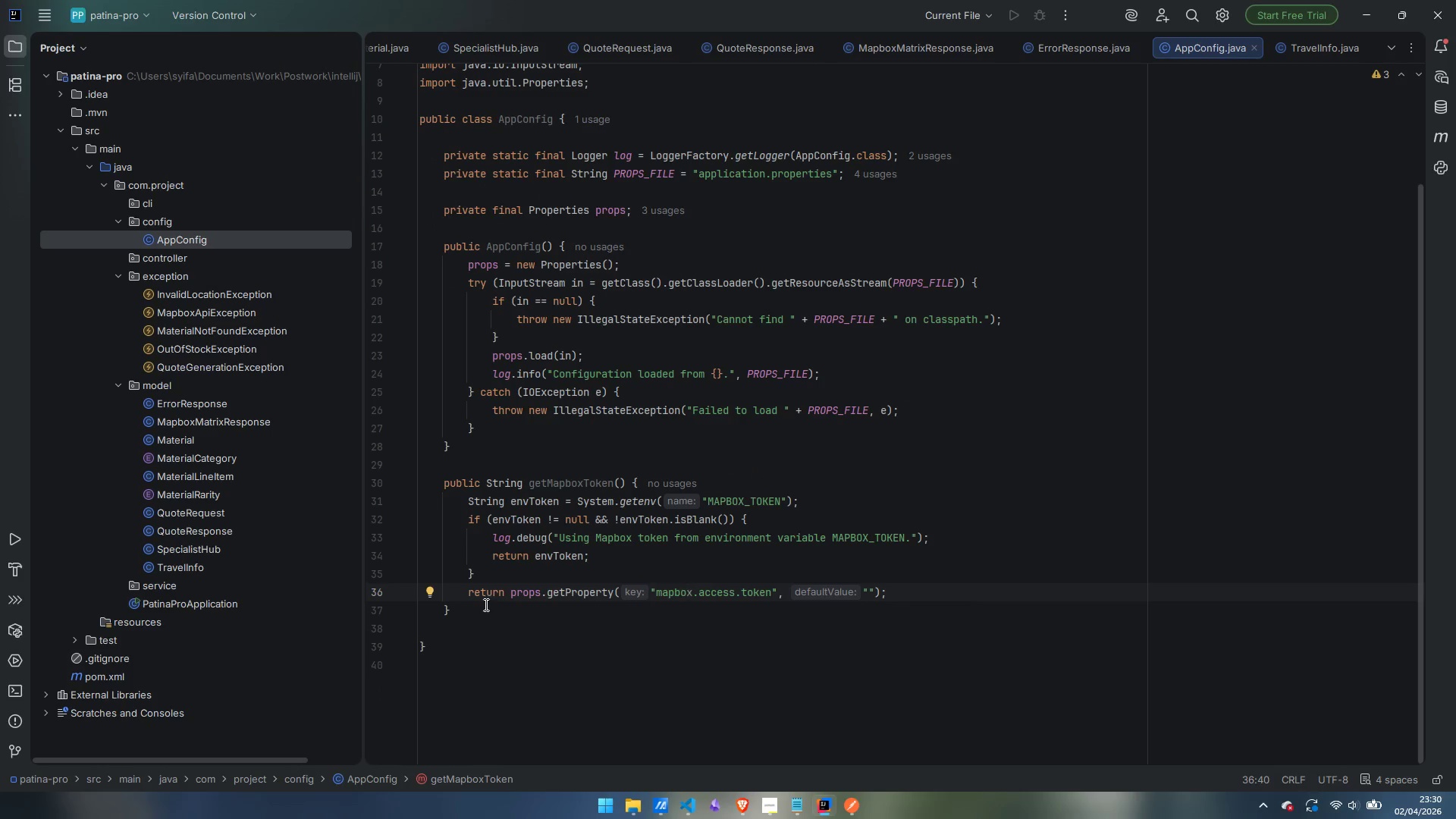 
left_click([480, 610])
 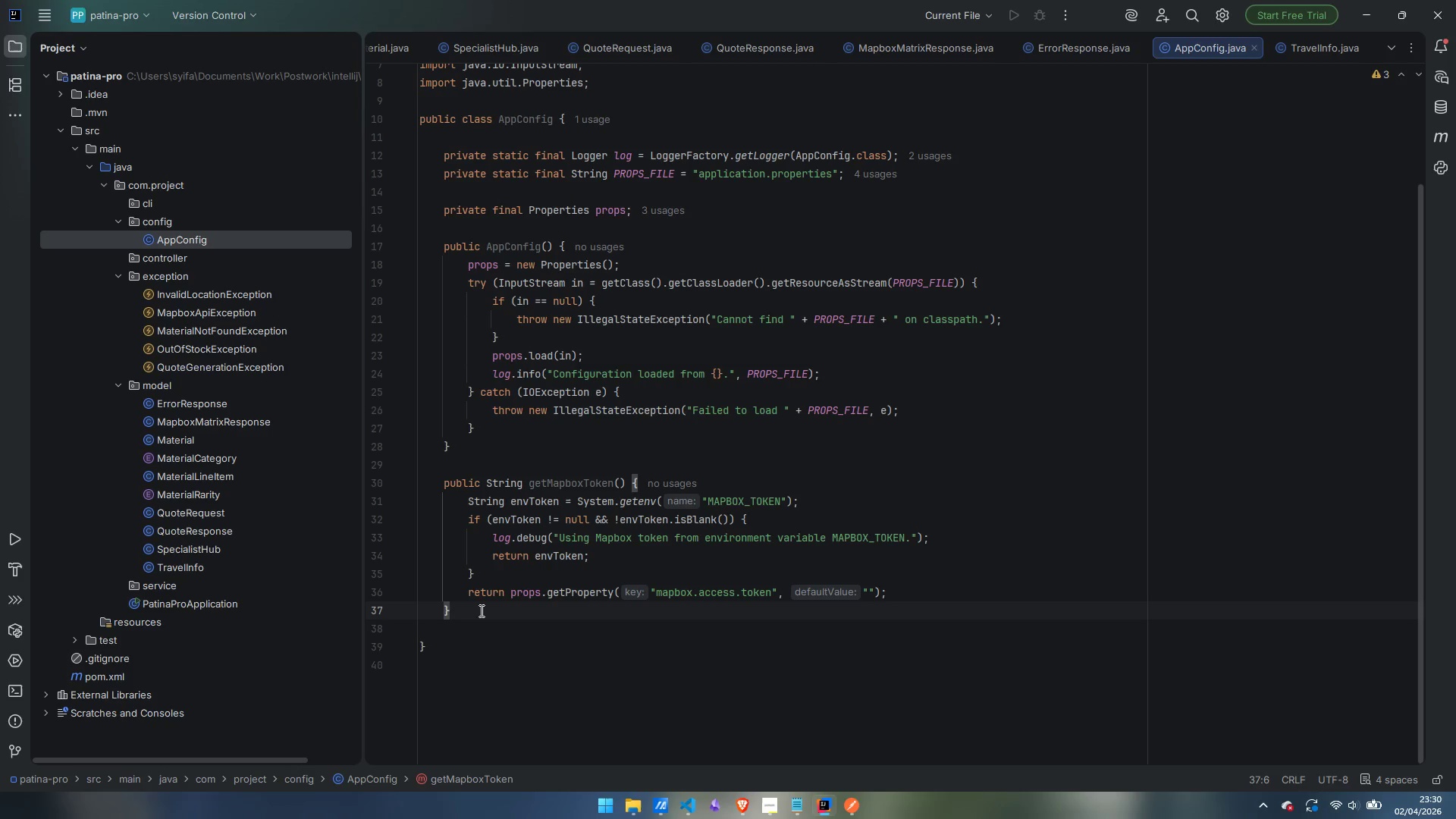 
key(Enter)
 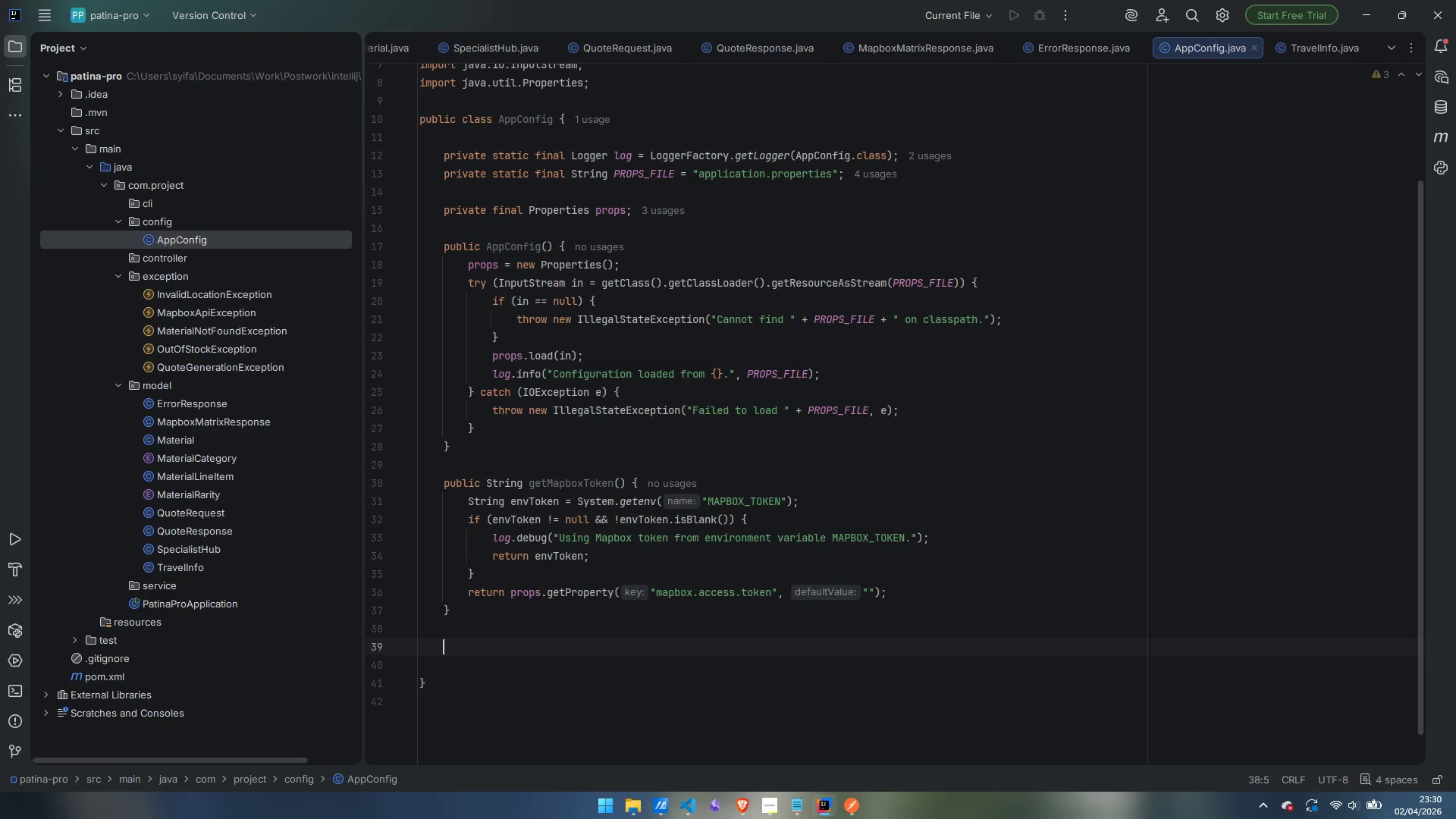 
key(Enter)
 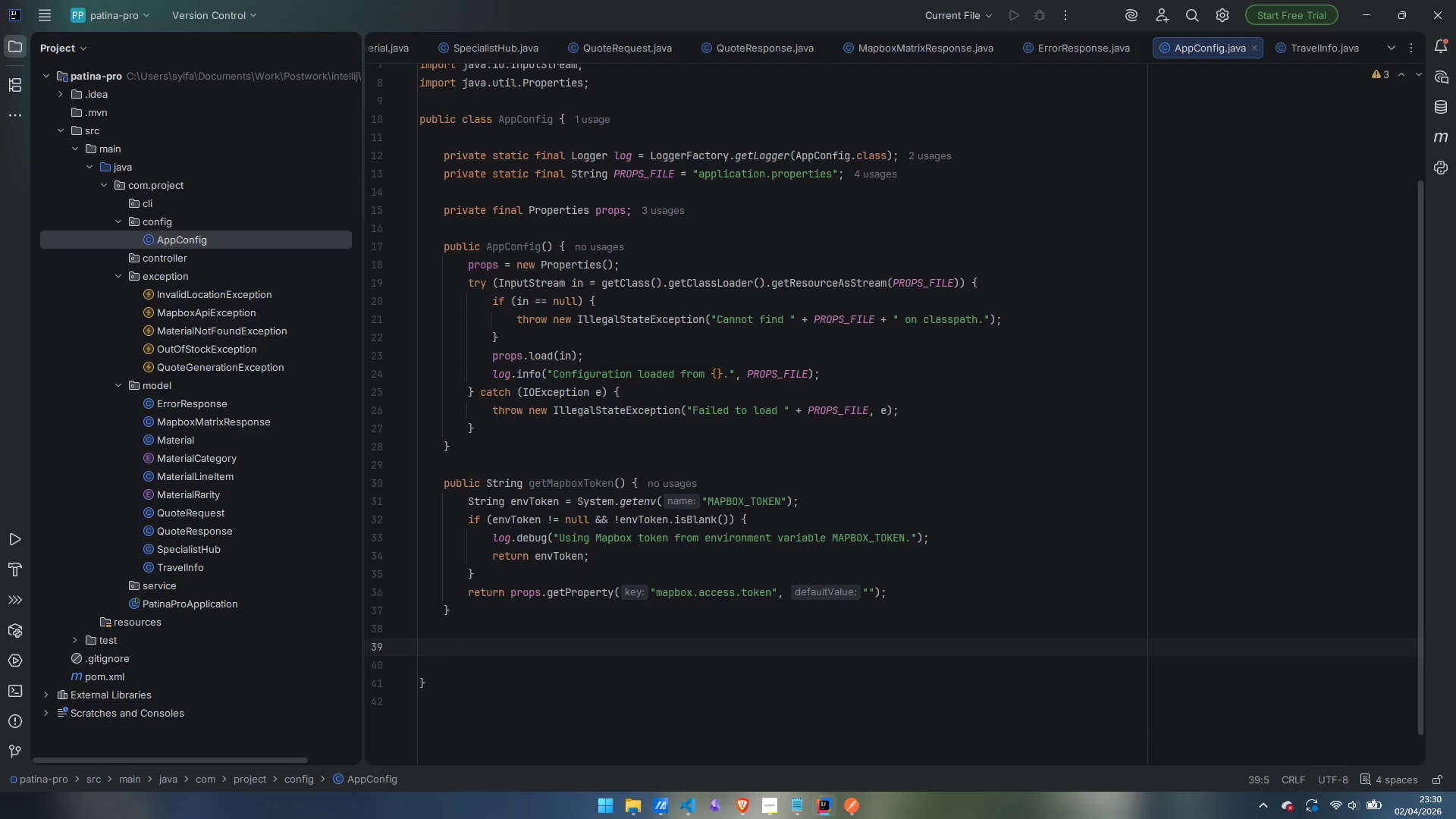 
type(public String getMapboxBaseUrl() {)
 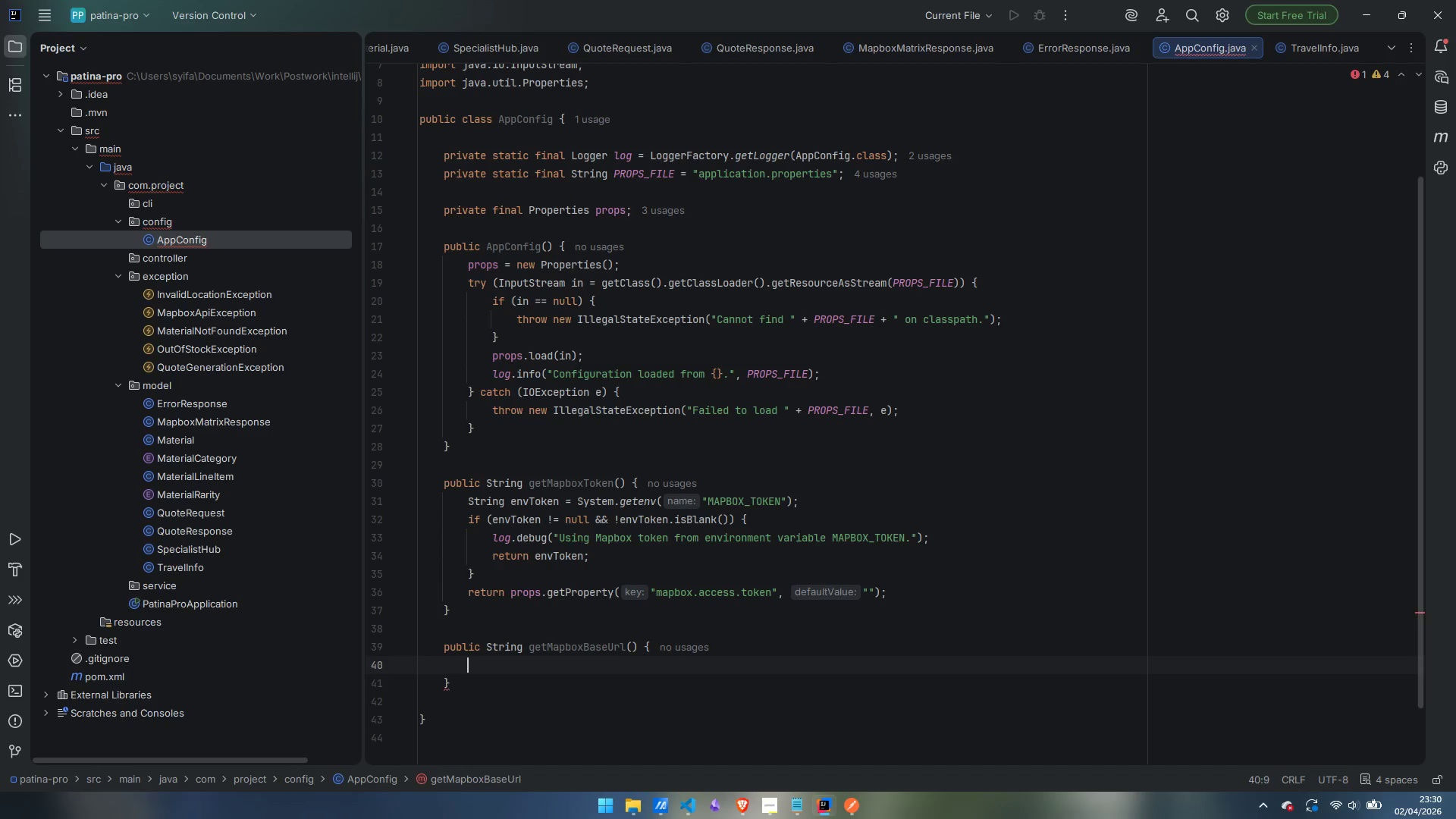 
 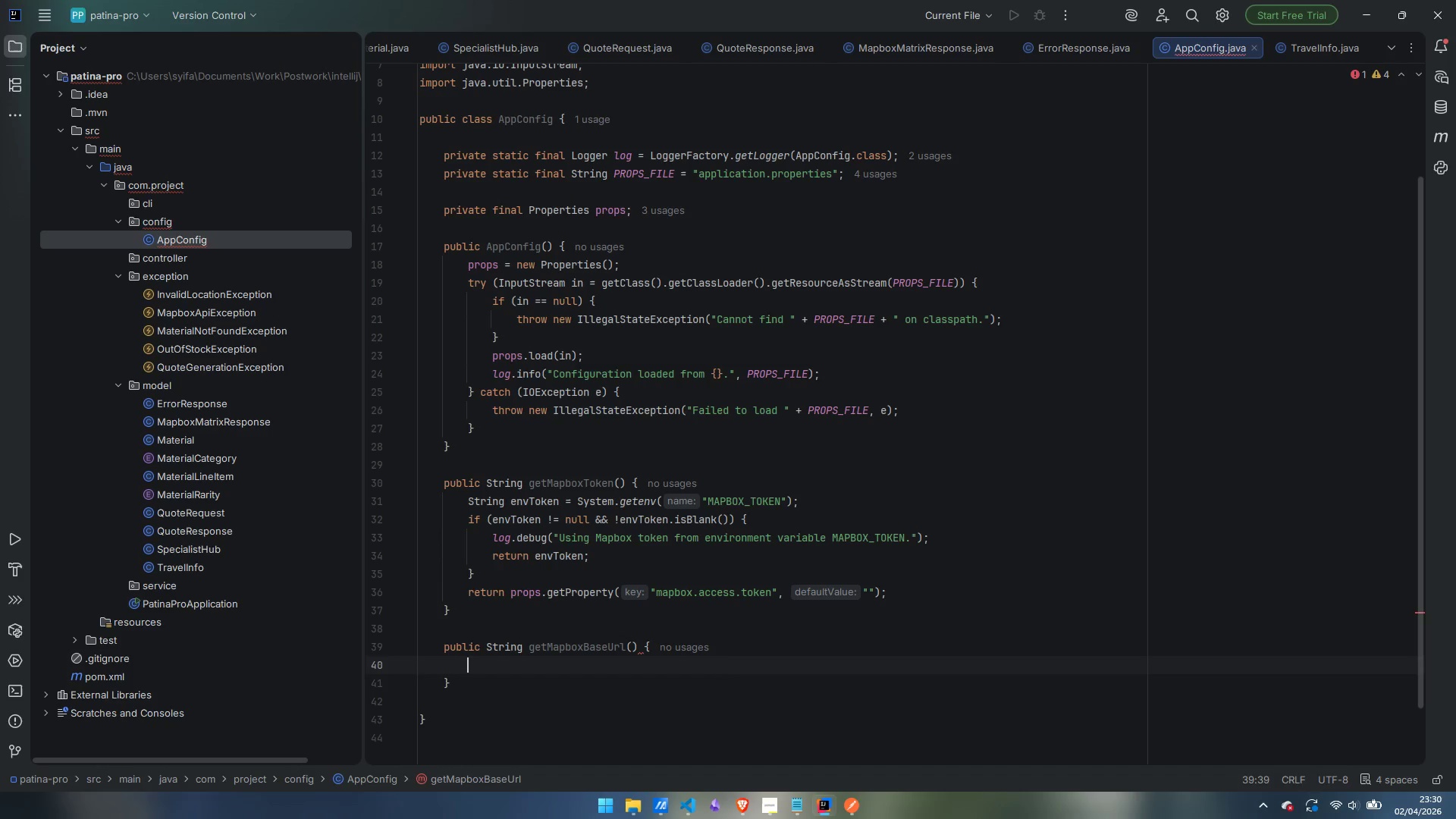 
key(Enter)
 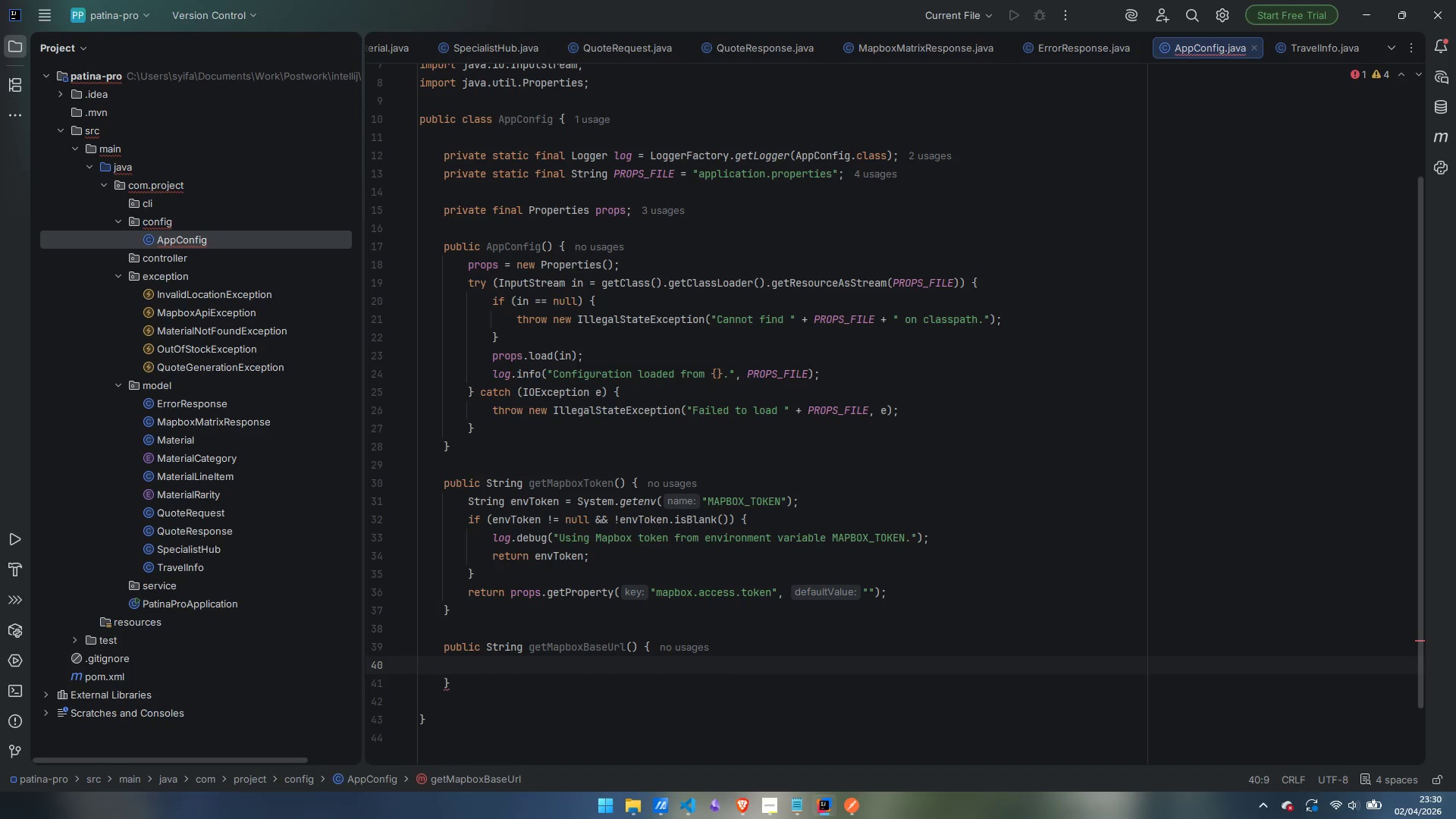 
type(return promp)
key(Backspace)
key(Backspace)
type(ps.getProperty)
 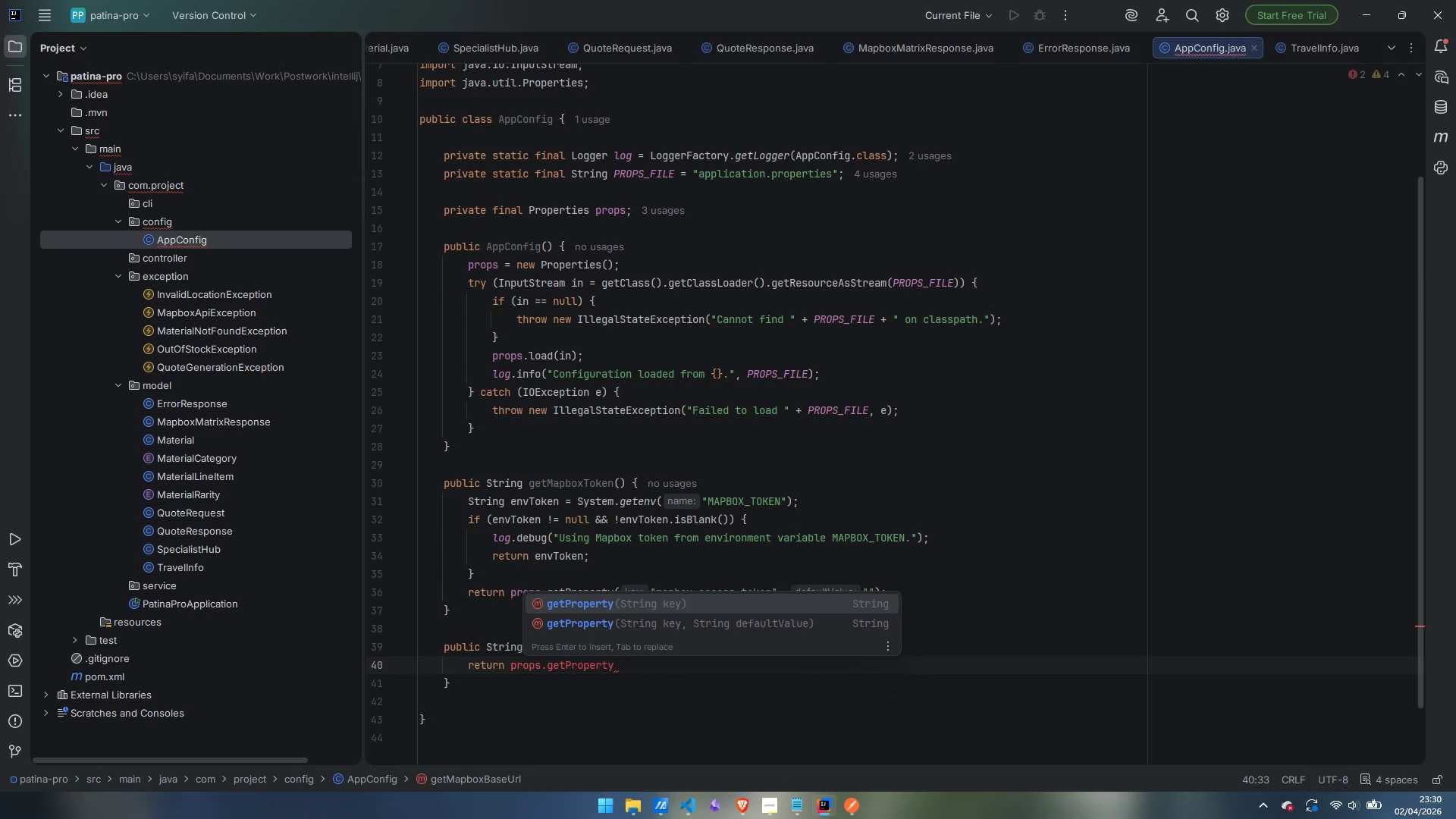 
key(Enter)
 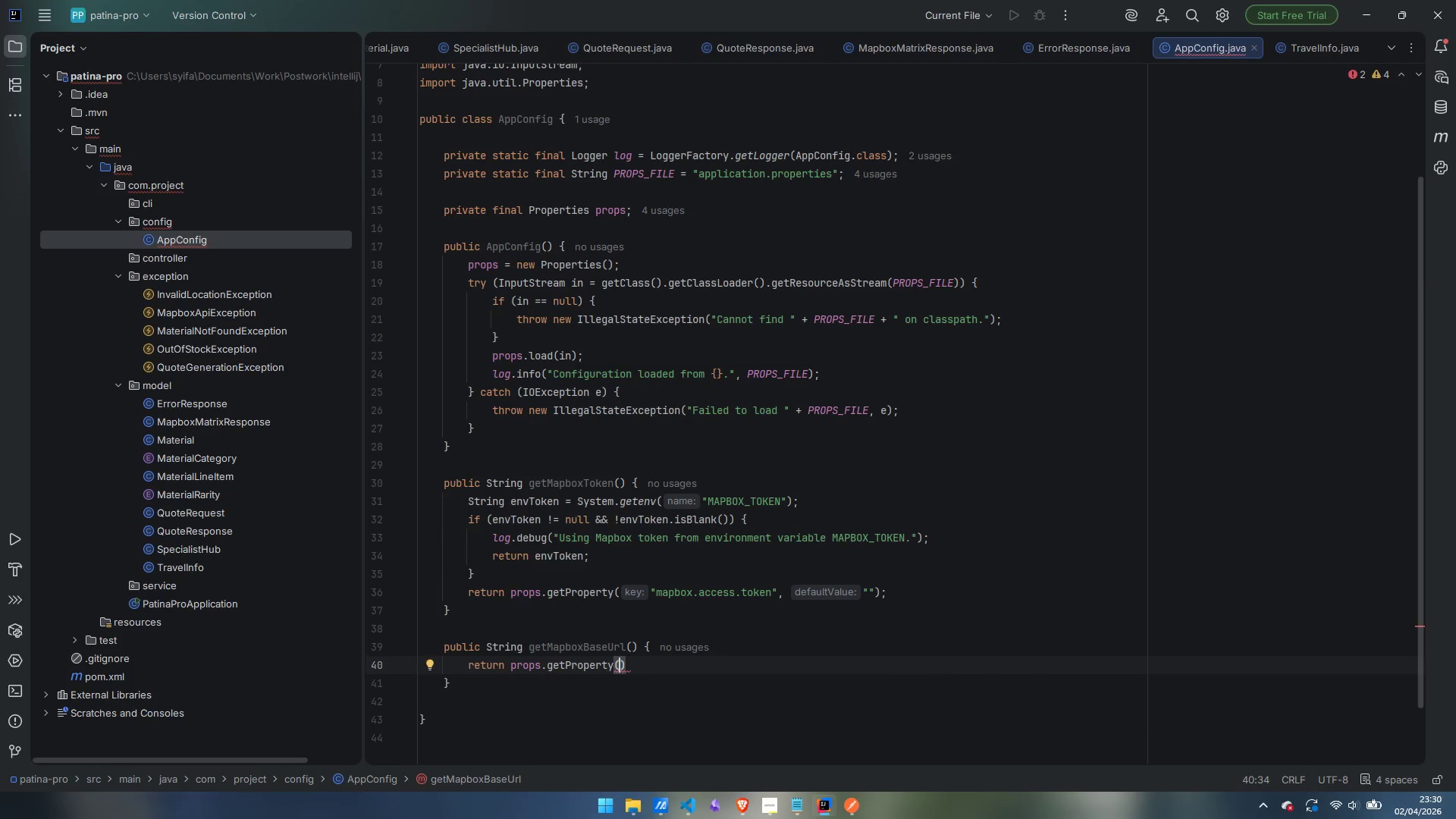 
type("mapbox.api.base.url)
 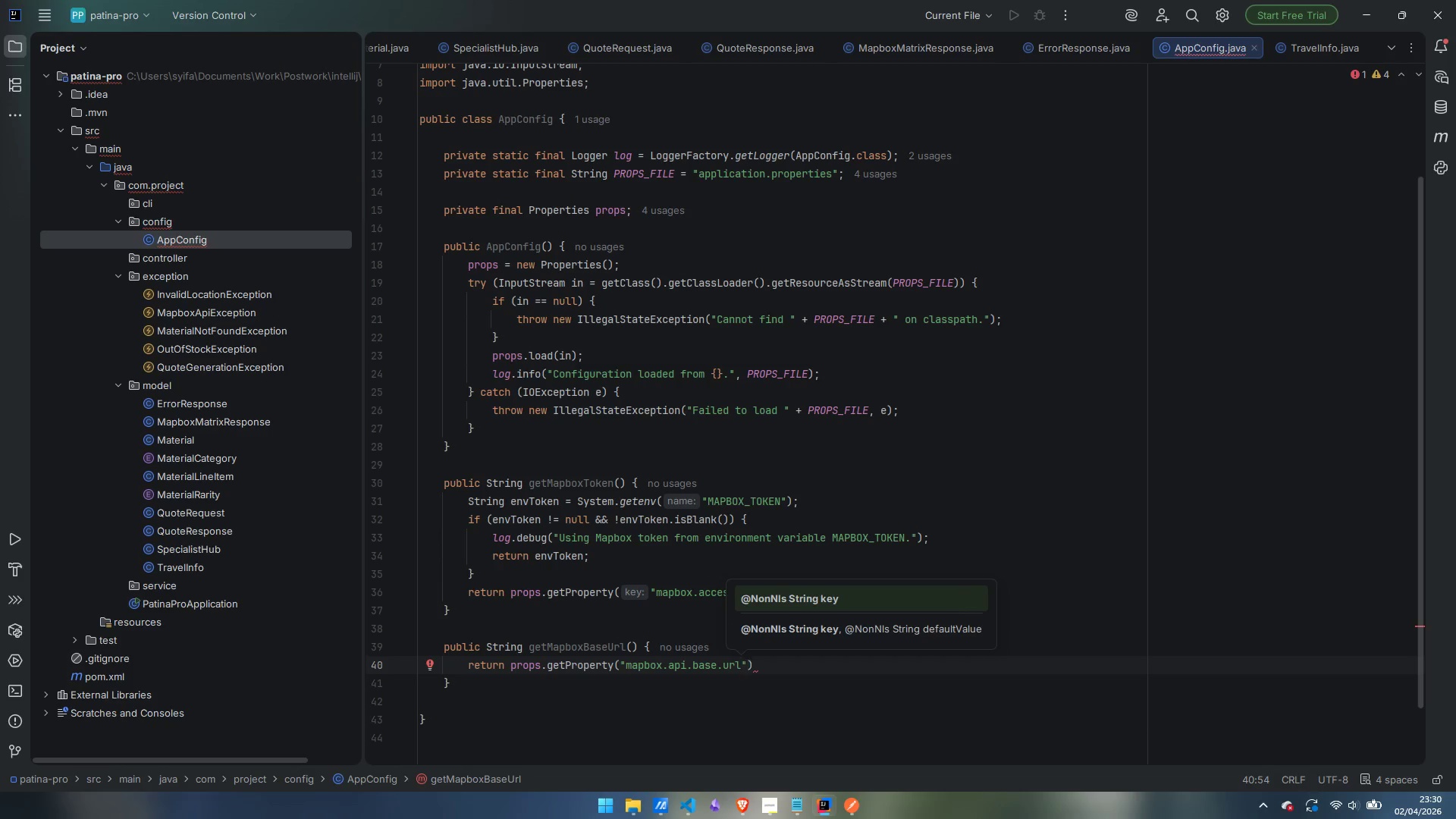 
key(ArrowRight)
 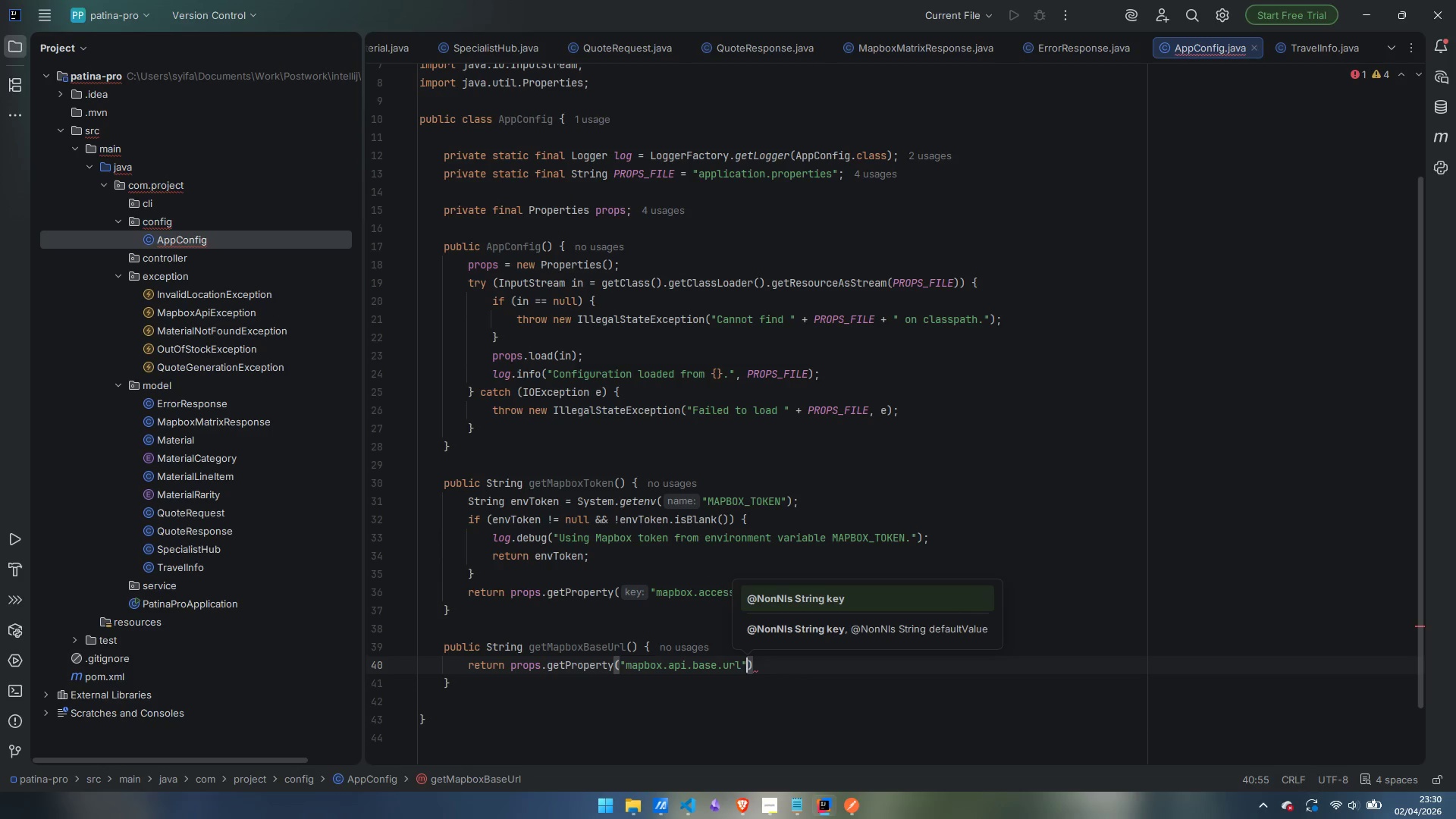 
key(Comma)
 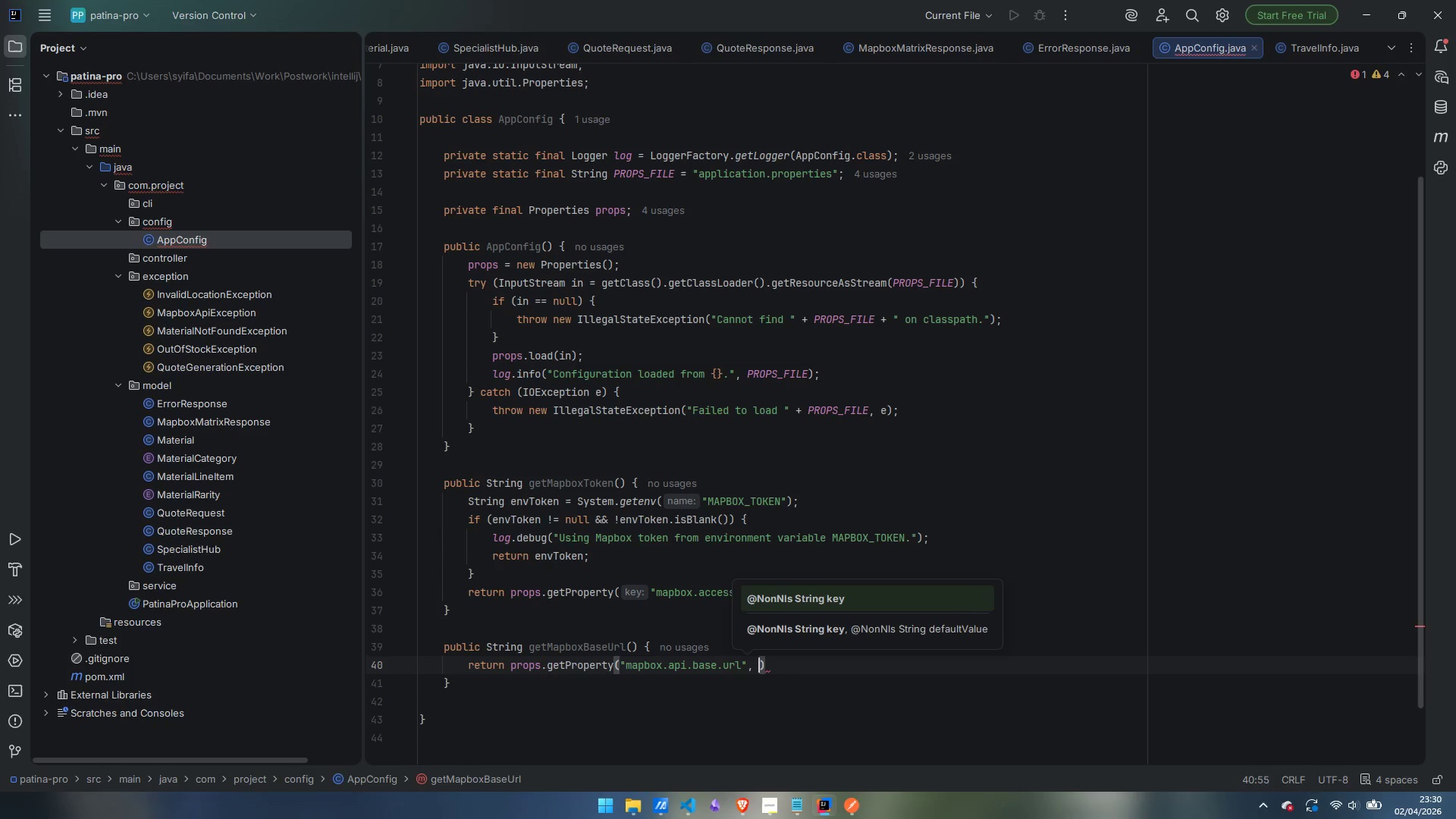 
key(Space)
 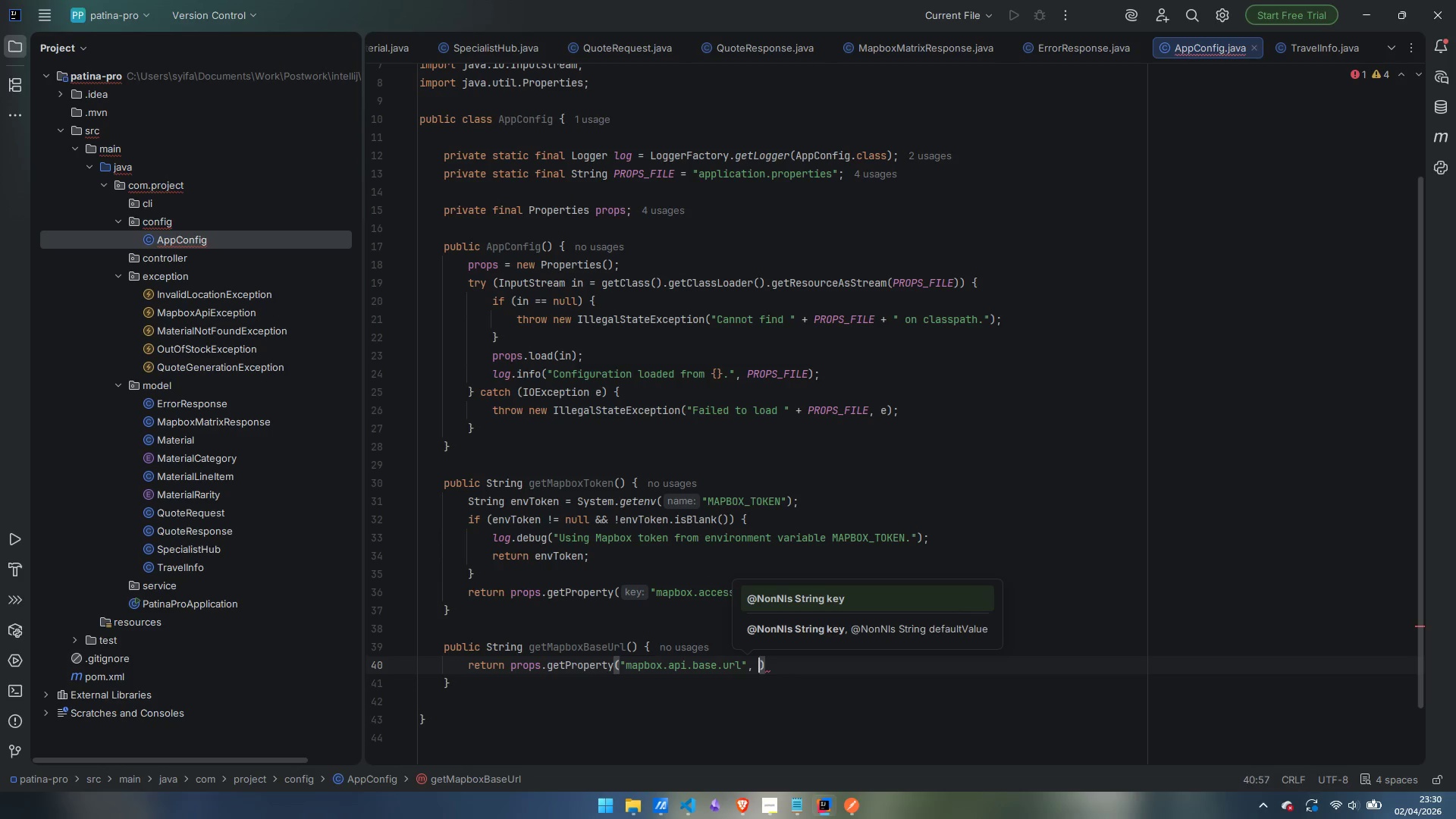 
key(Shift+Quote)
 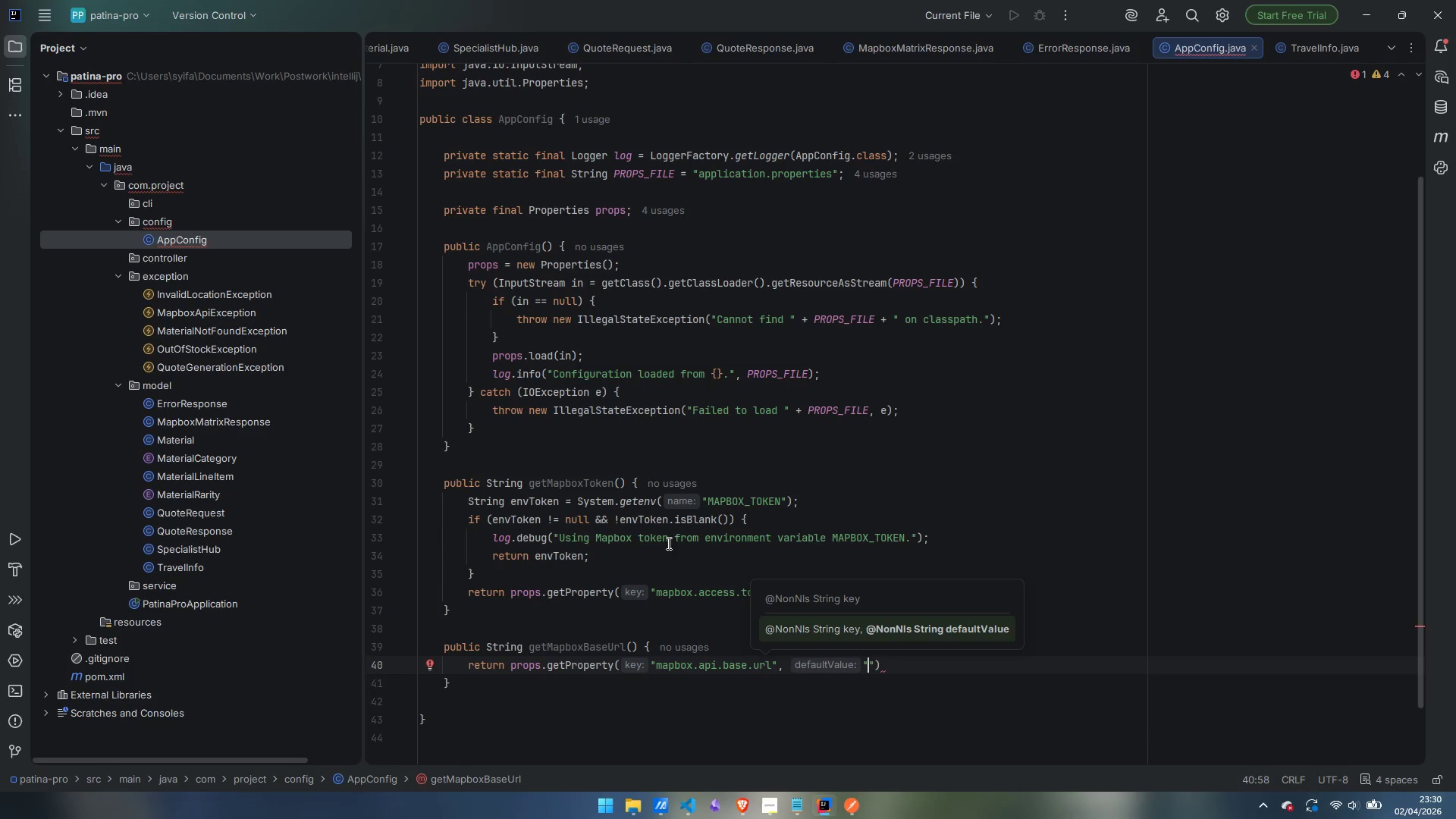 
left_click([824, 523])
 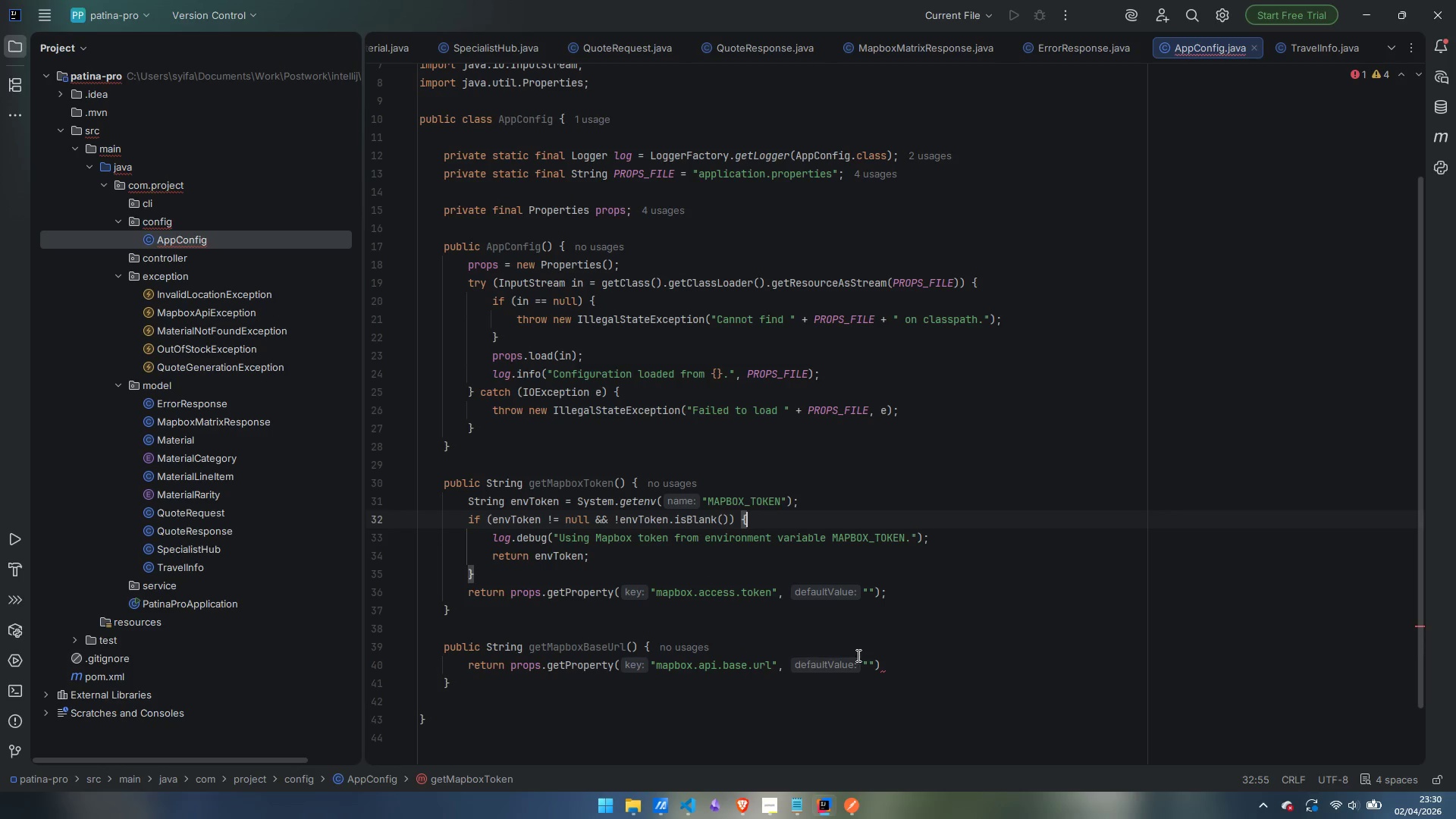 
left_click([871, 666])
 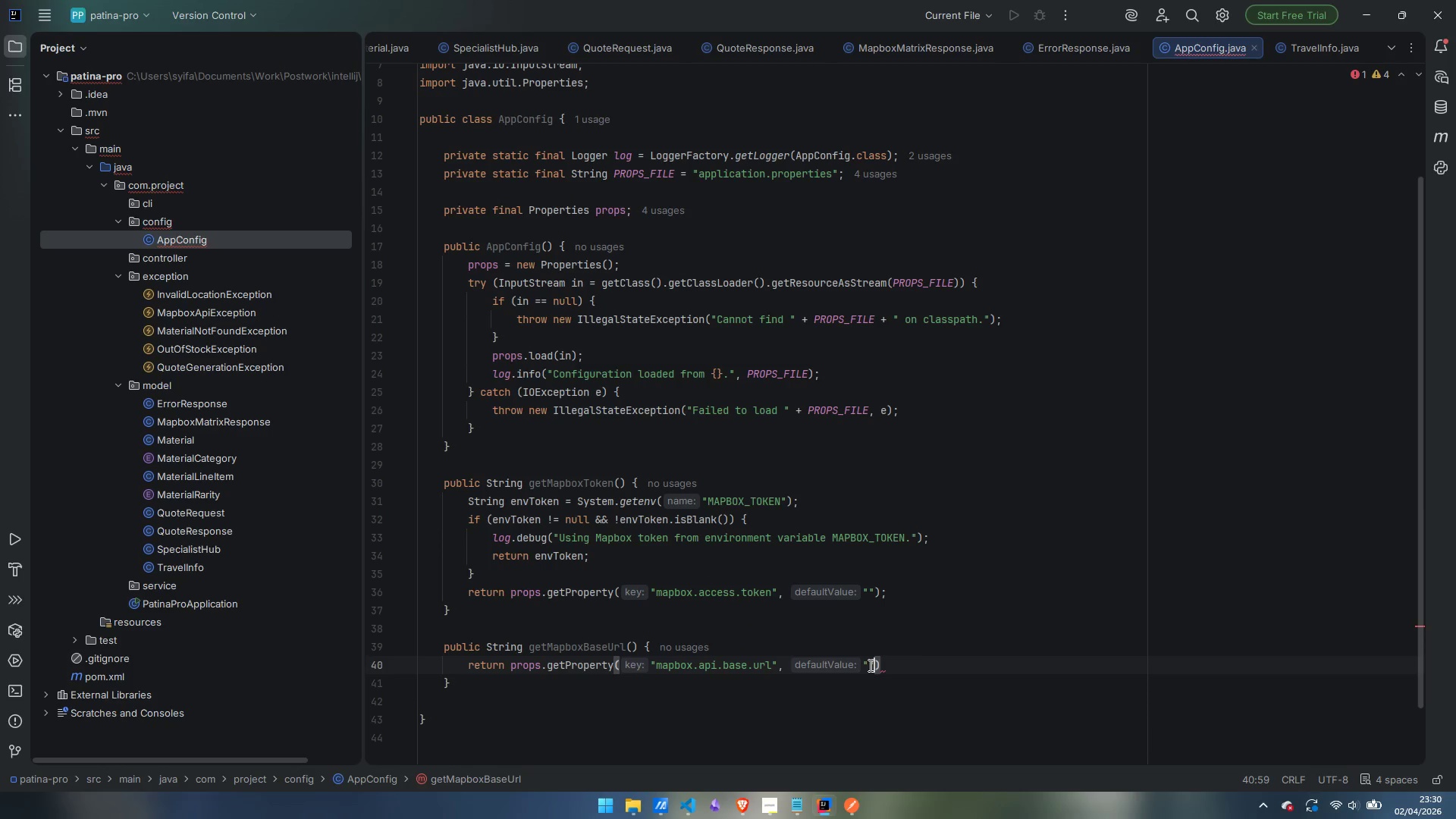 
left_click([869, 665])
 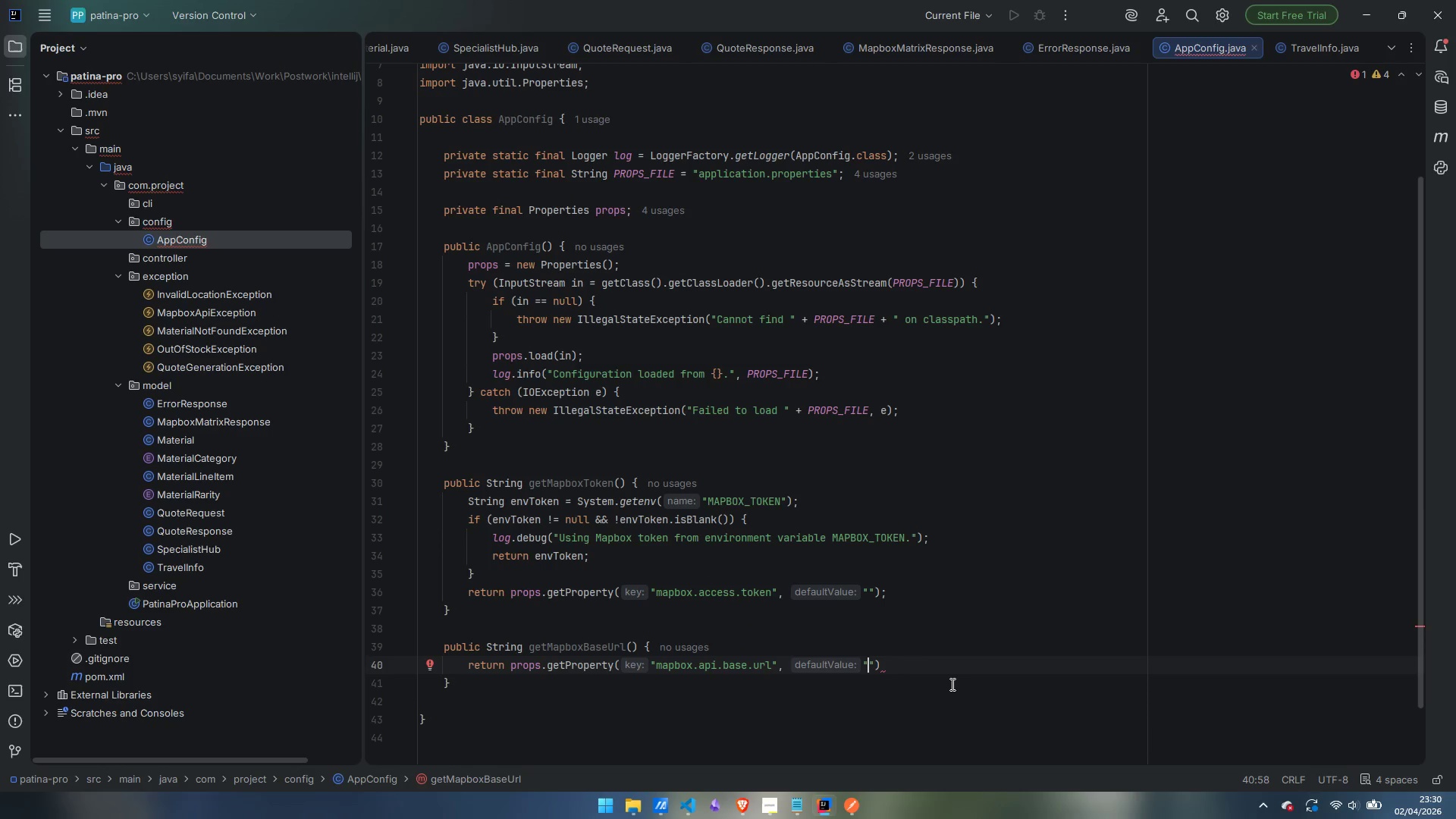 
type(https://api.mapbox.com)
 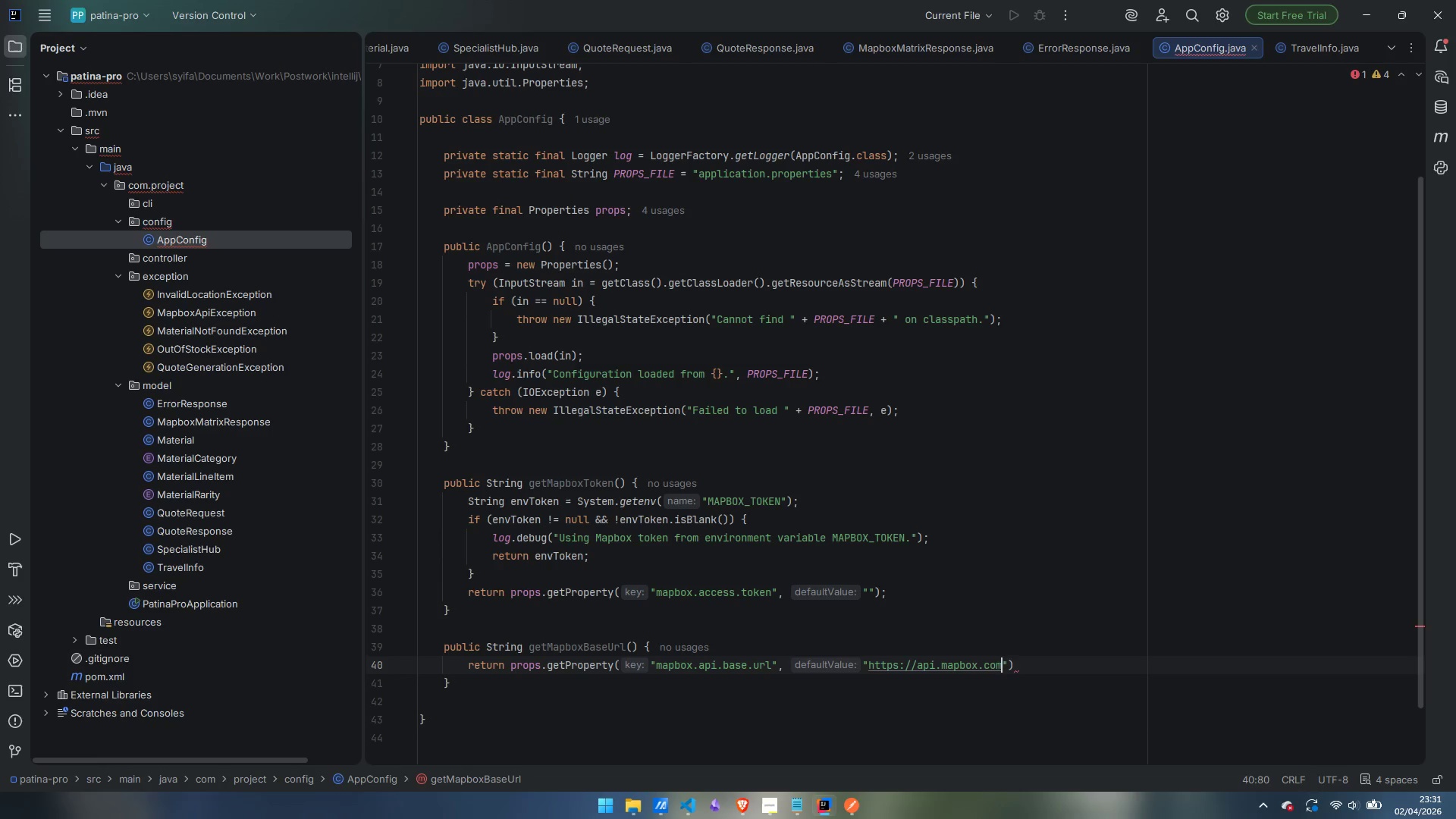 
key(ArrowRight)
 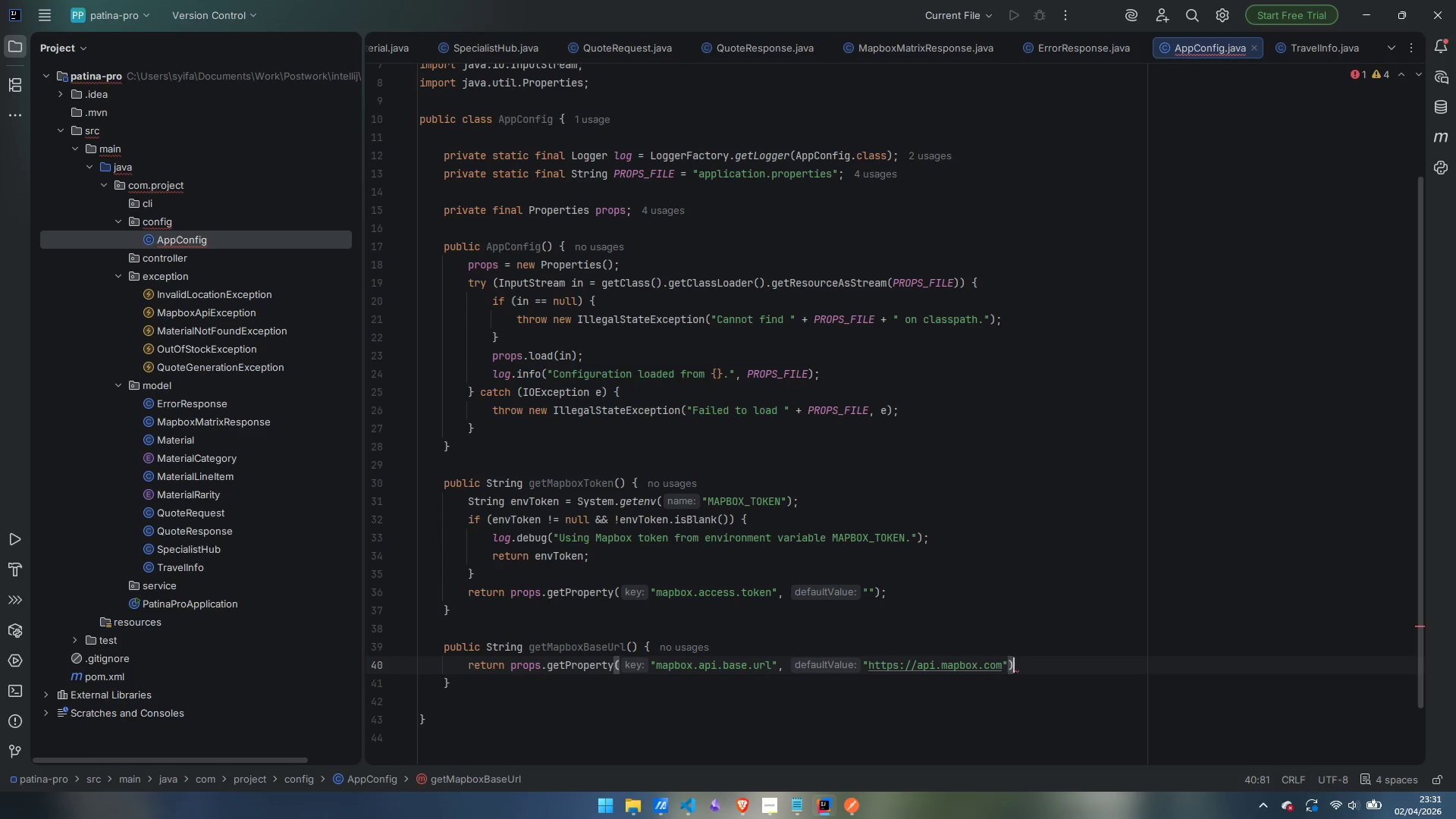 
key(ArrowRight)
 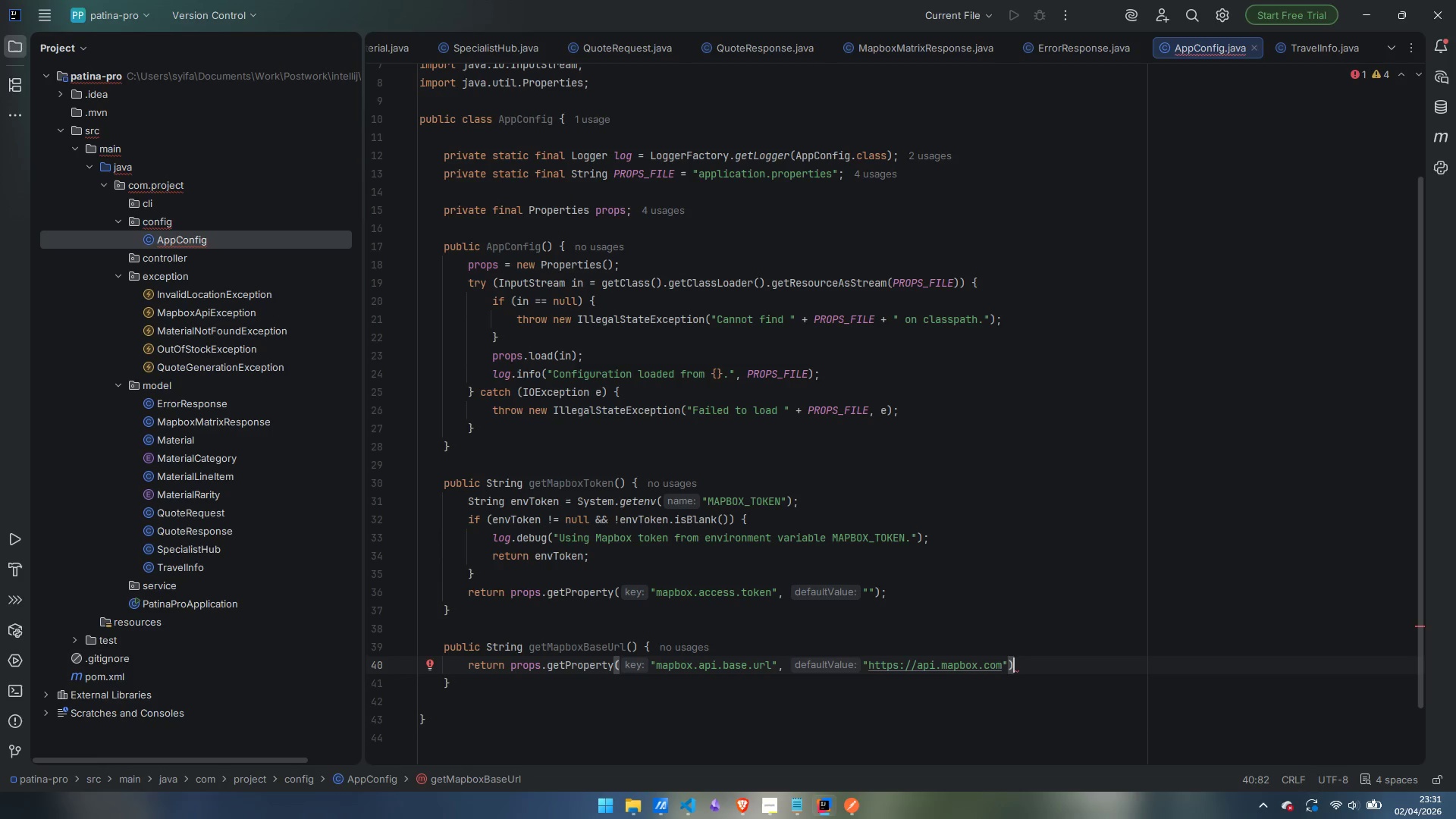 
key(Semicolon)
 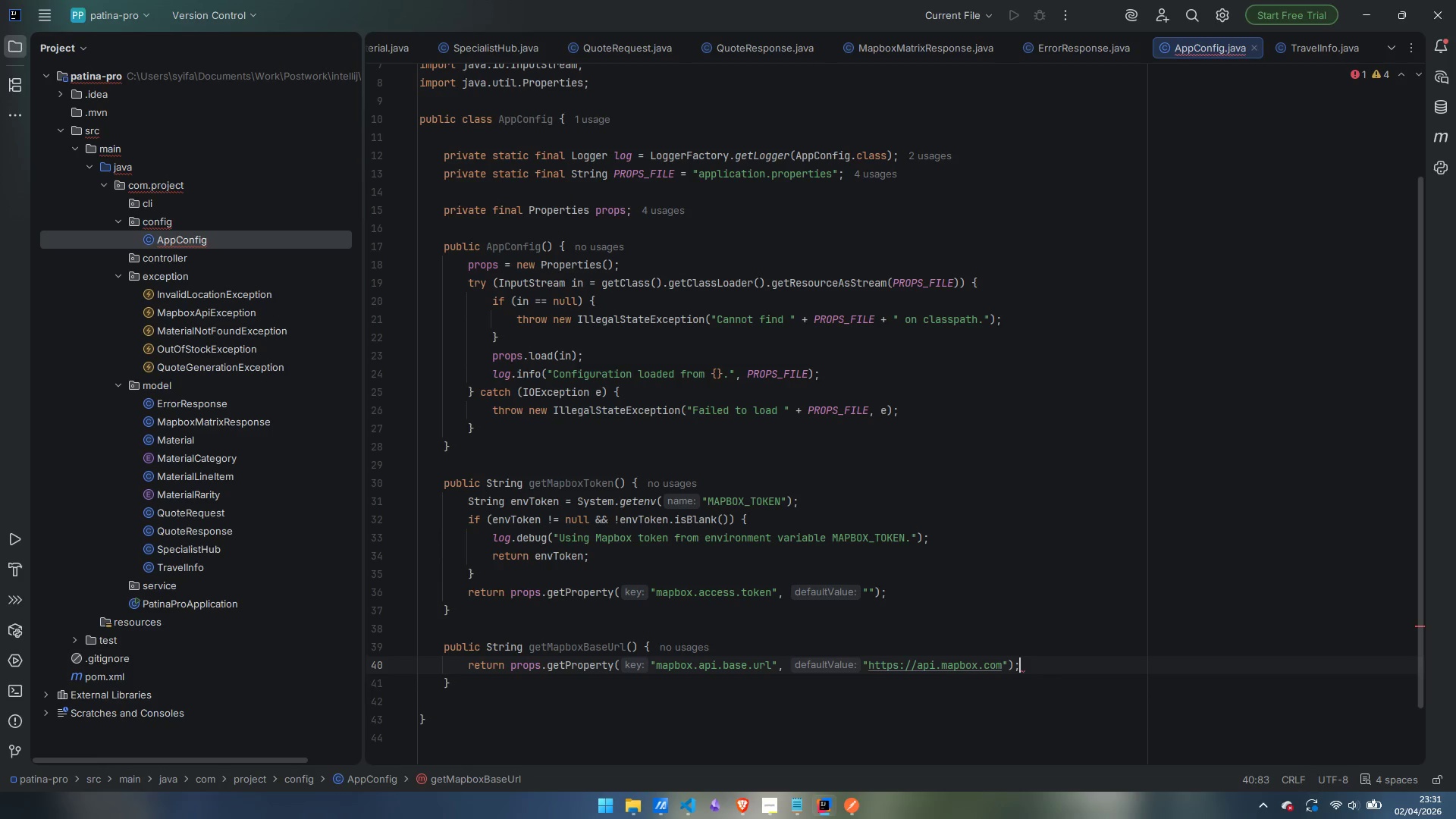 
key(Enter)
 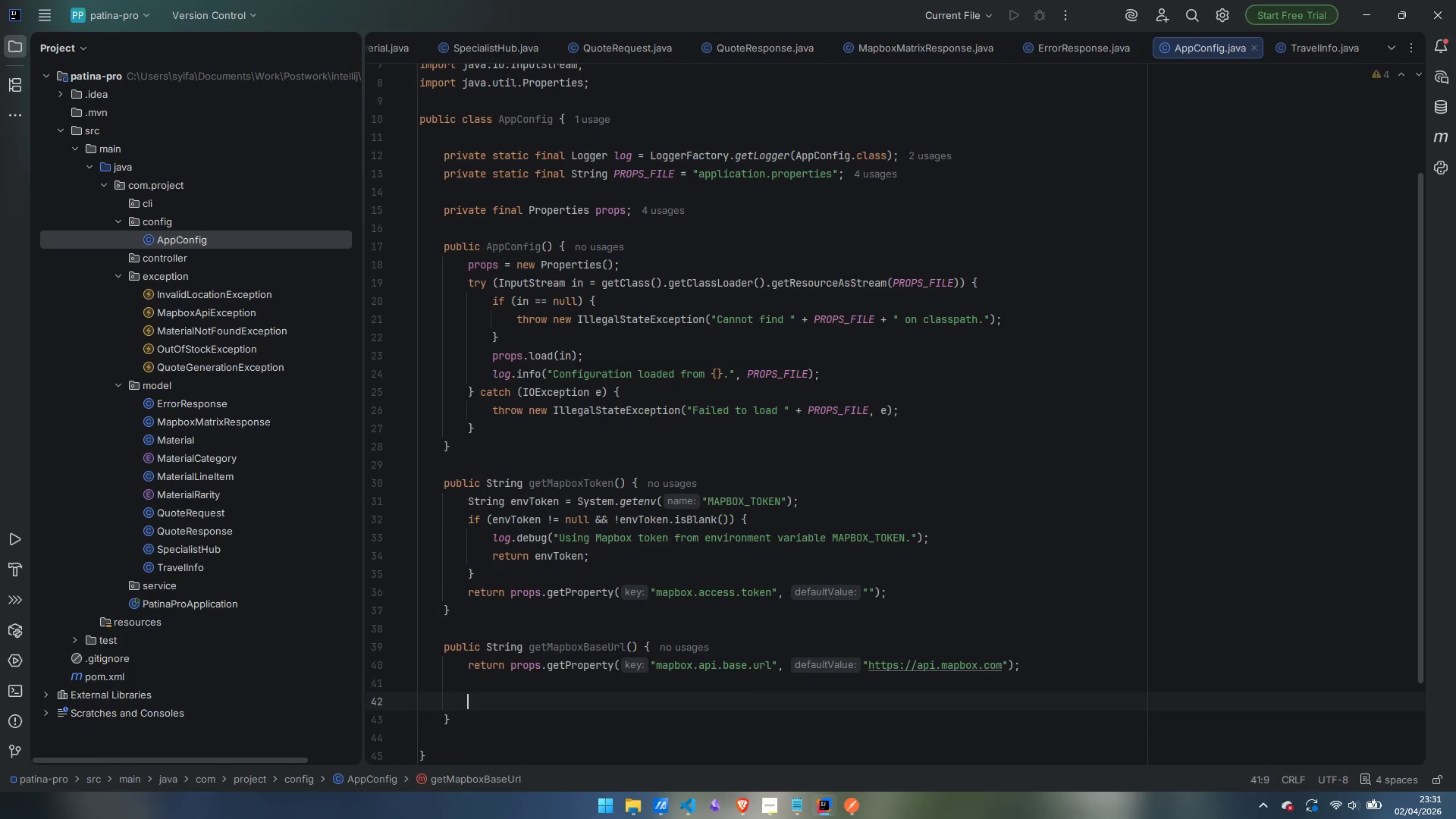 
key(Enter)
 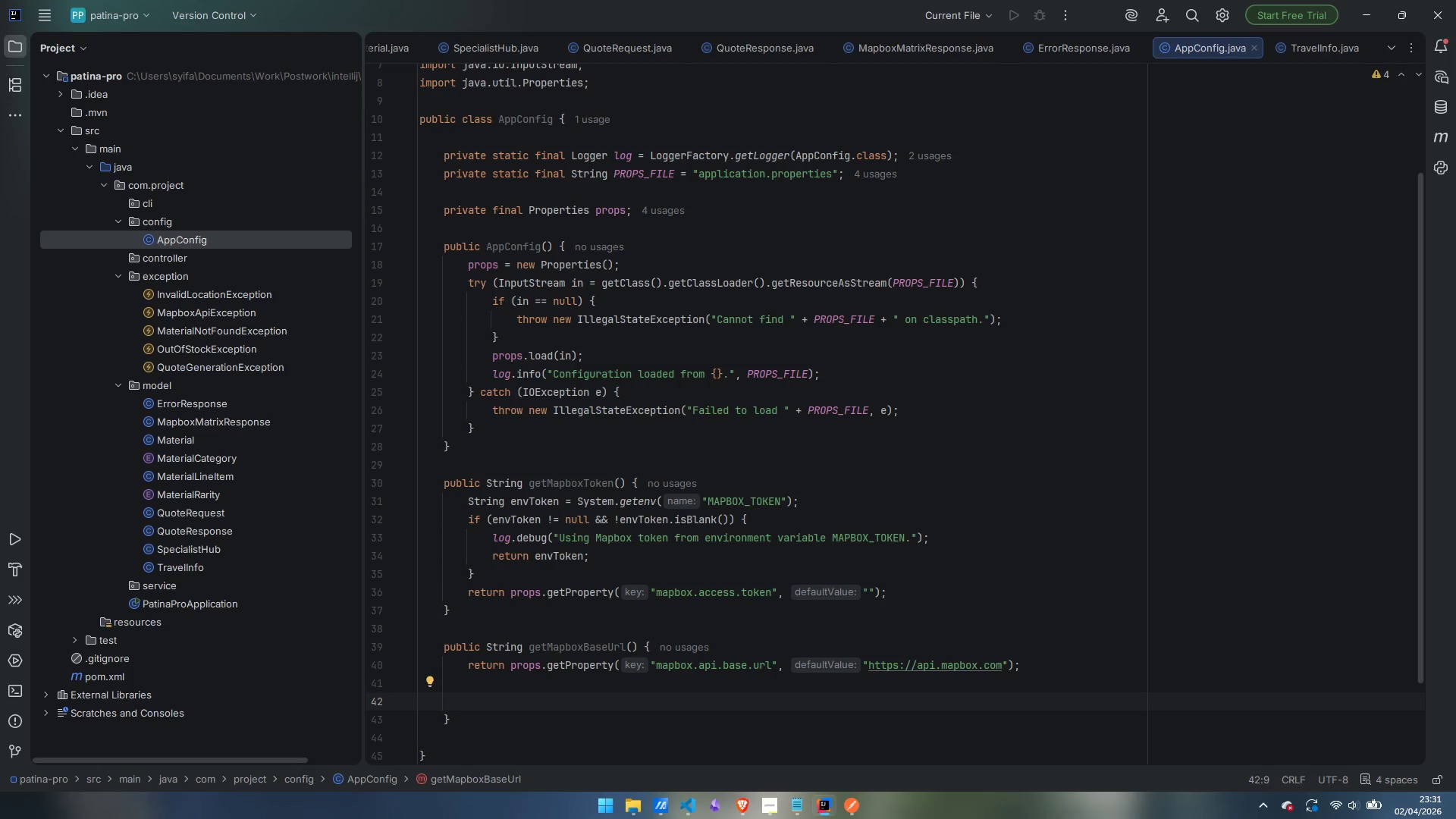 
wait(5.86)
 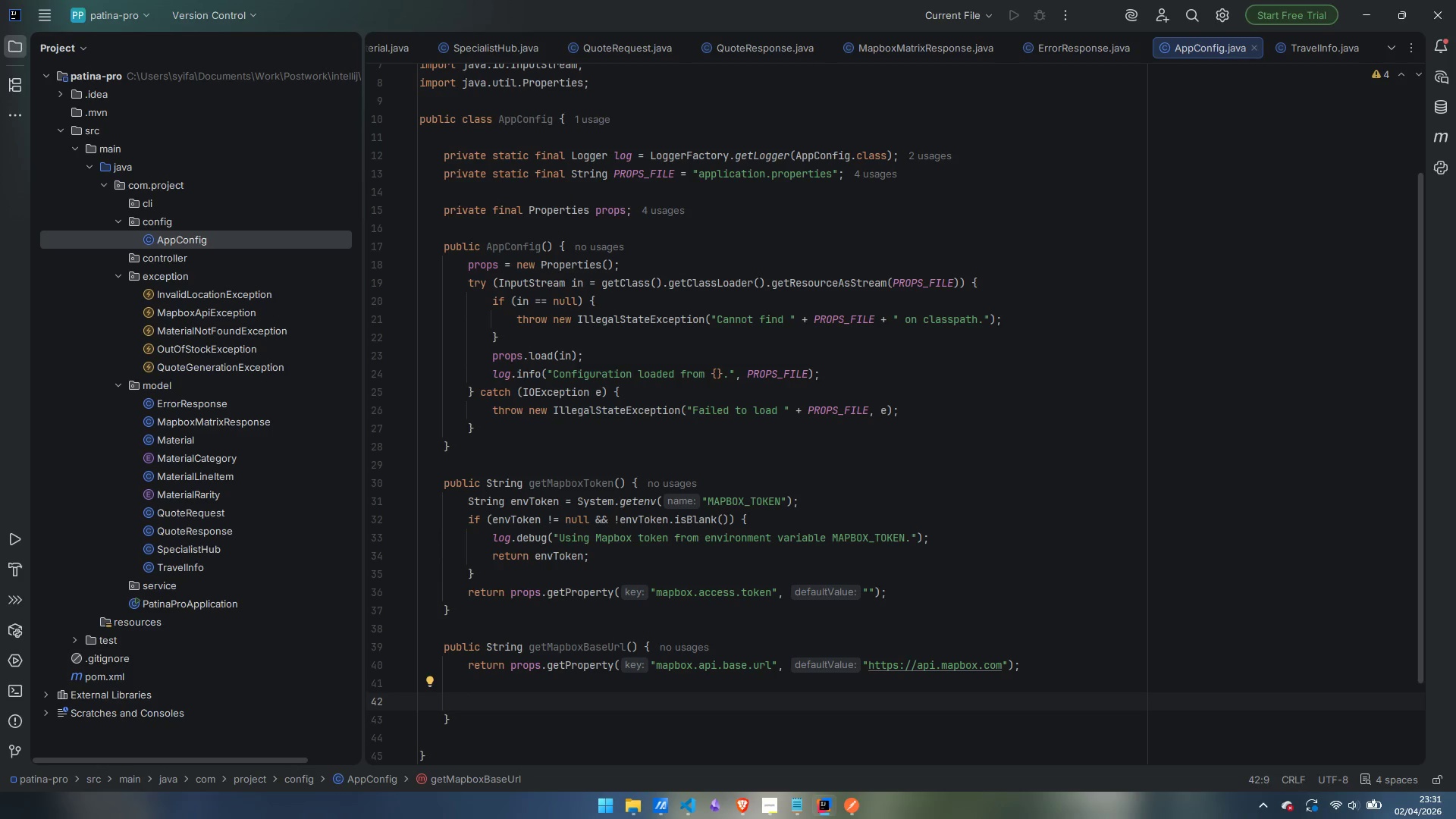 
key(Control+ControlLeft)
 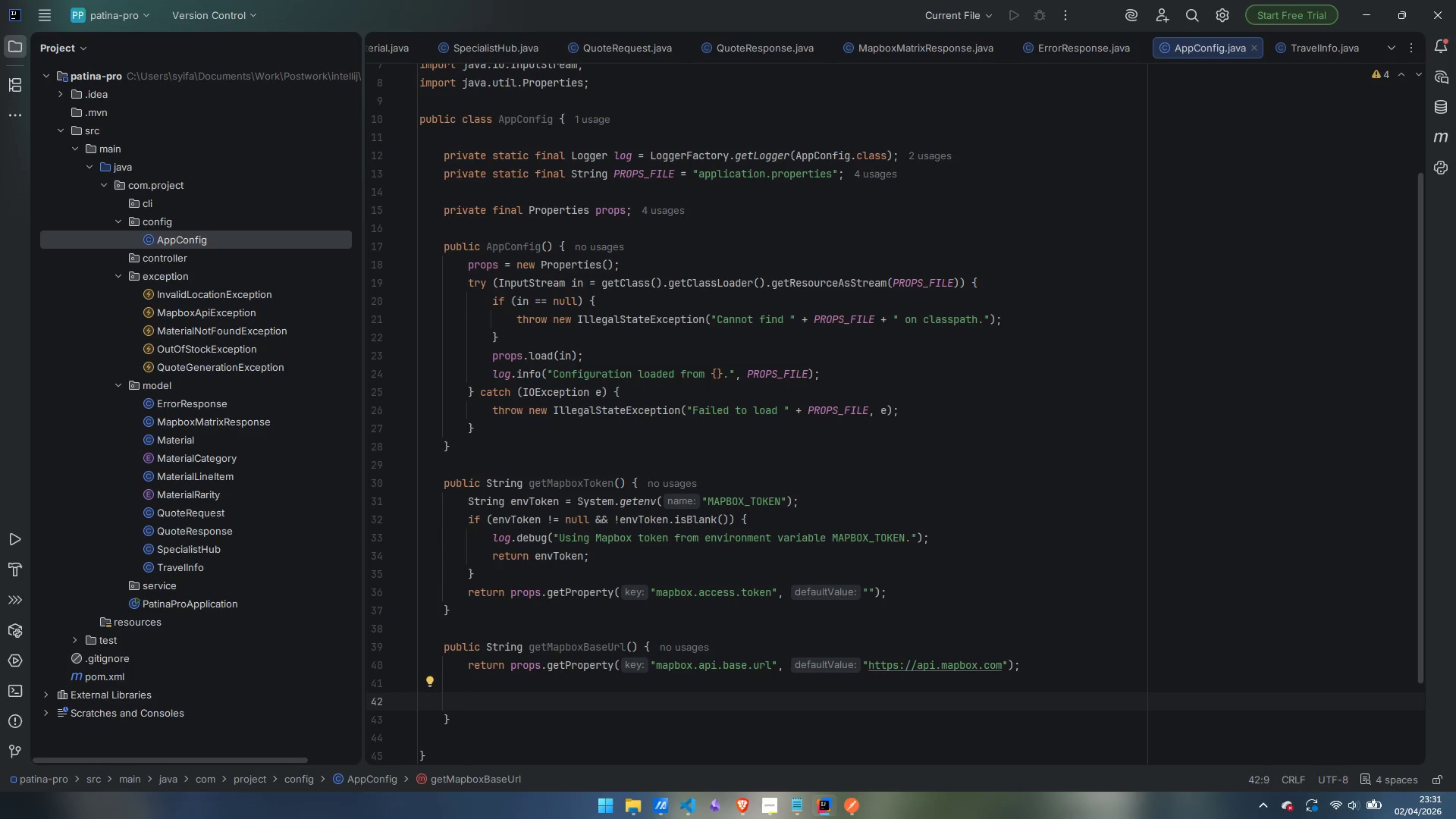 
key(Control+Backspace)
 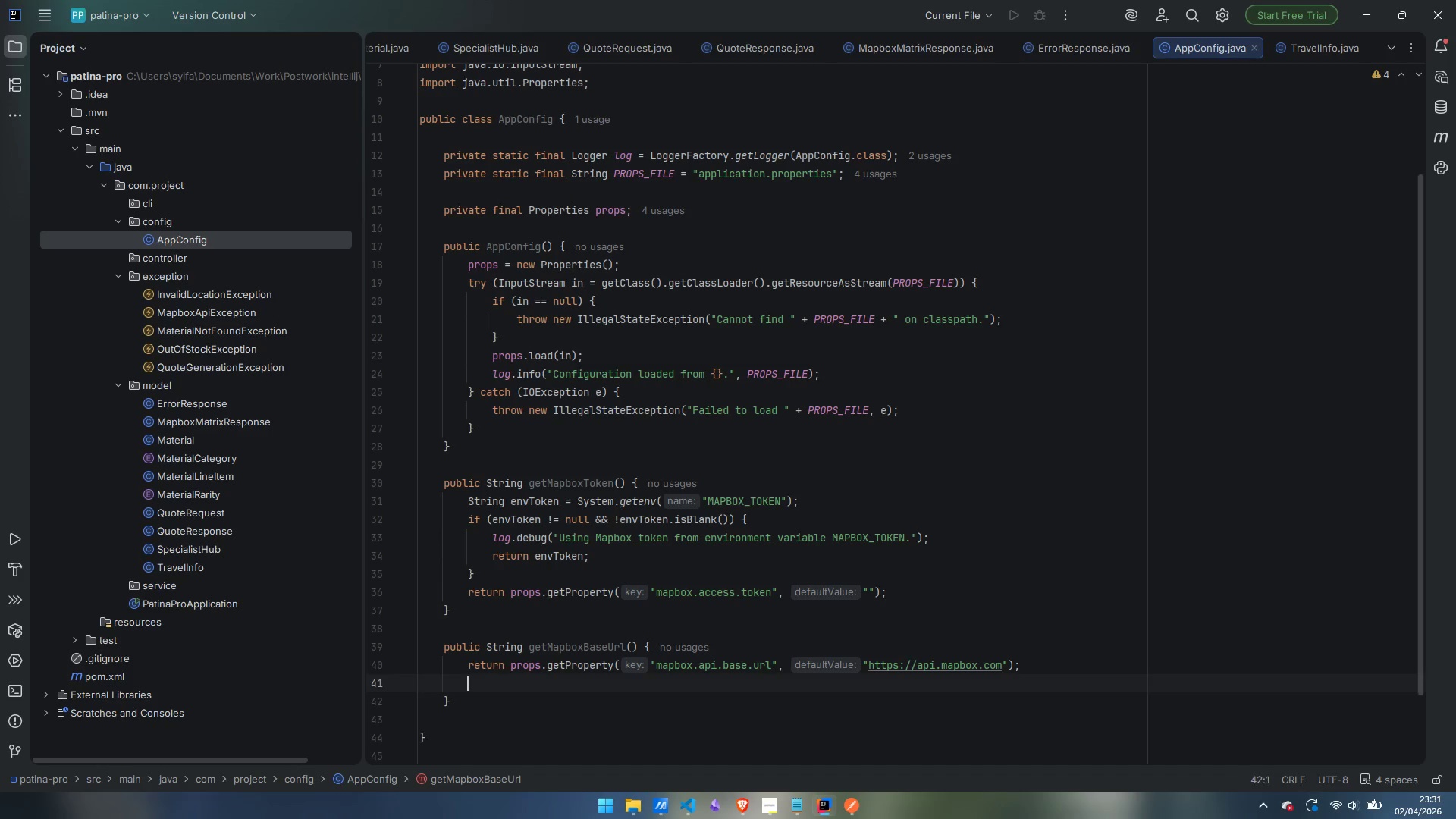 
key(Control+Backspace)
 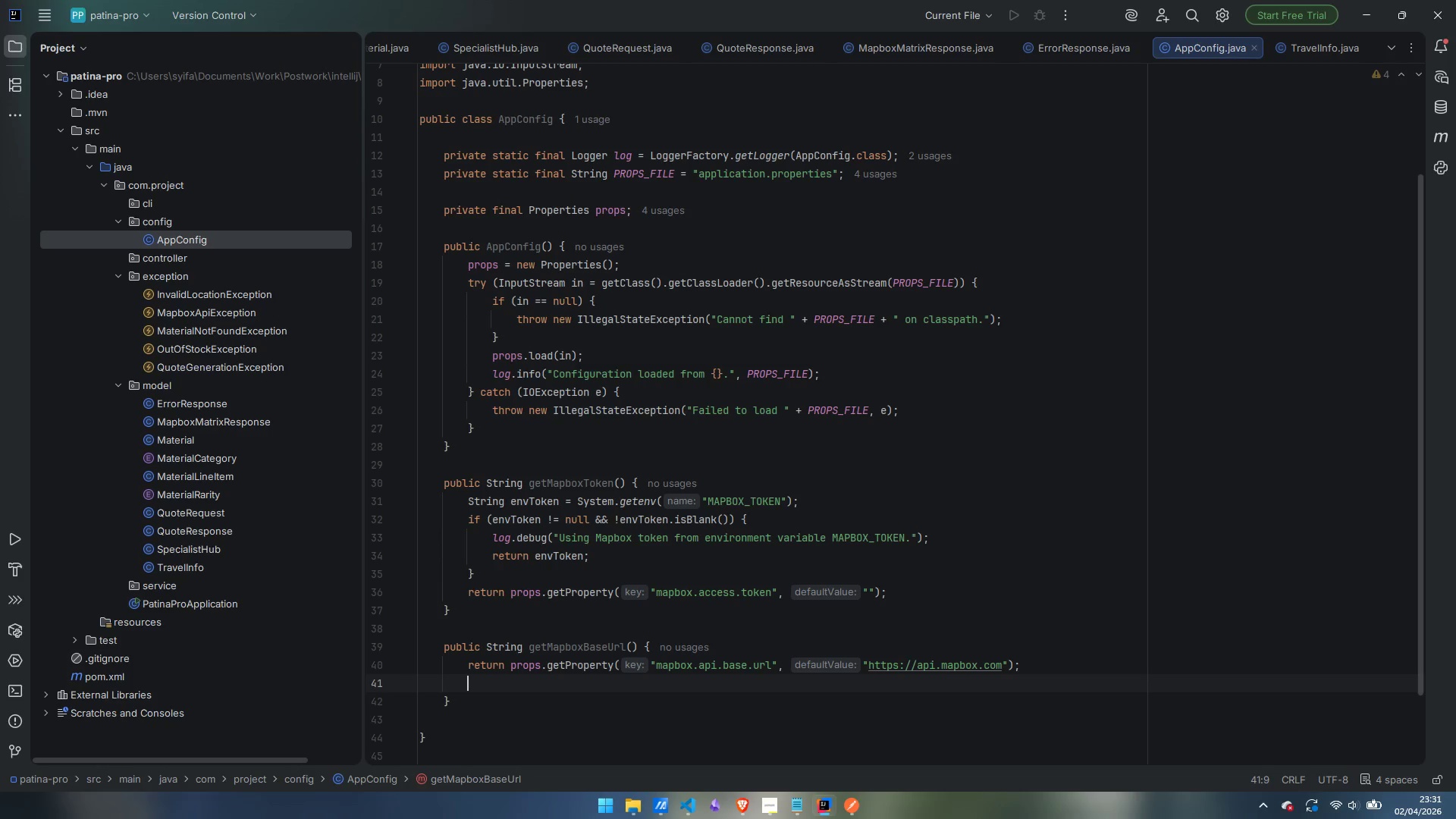 
key(Control+ControlLeft)
 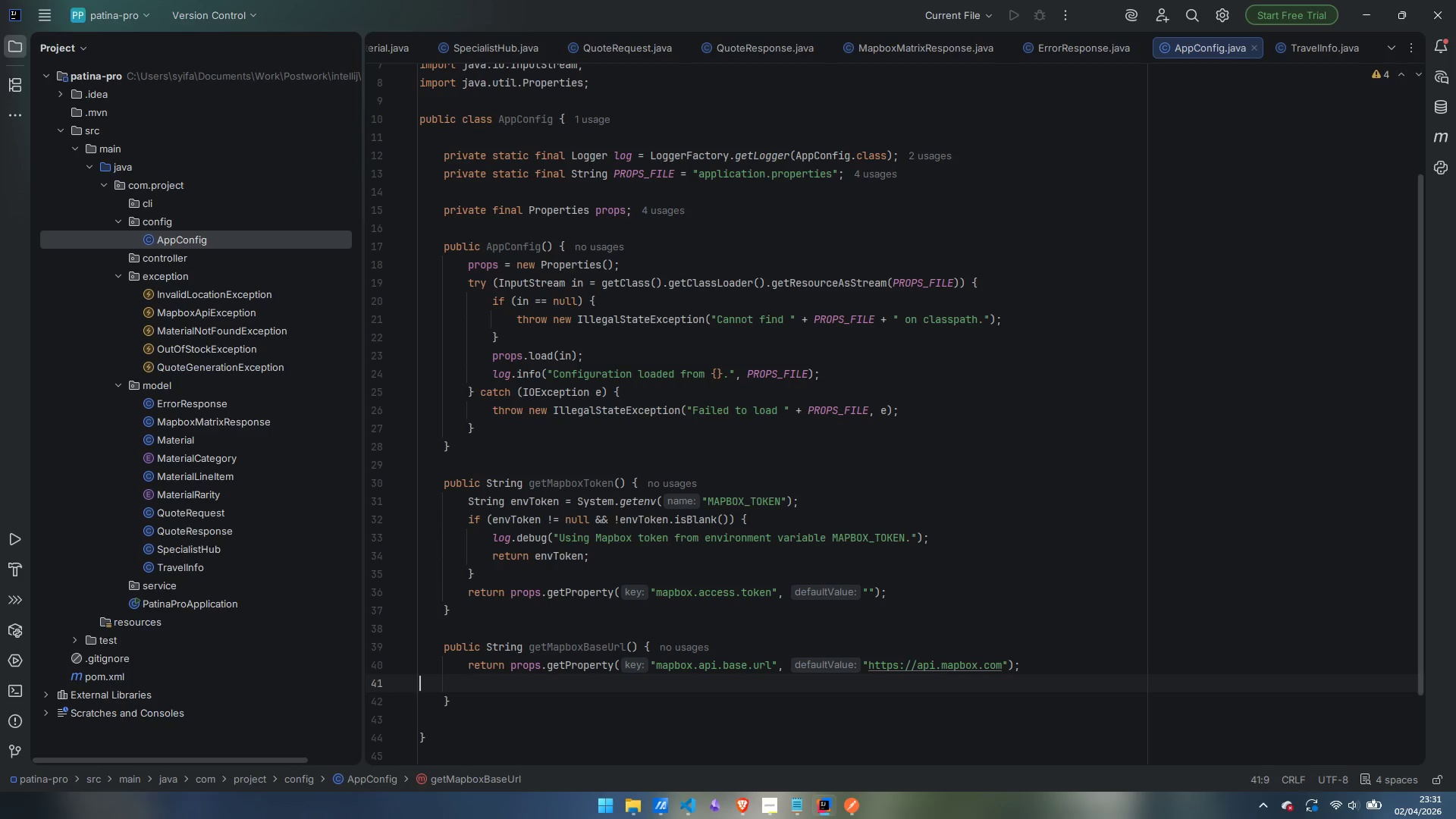 
key(Control+Backspace)
 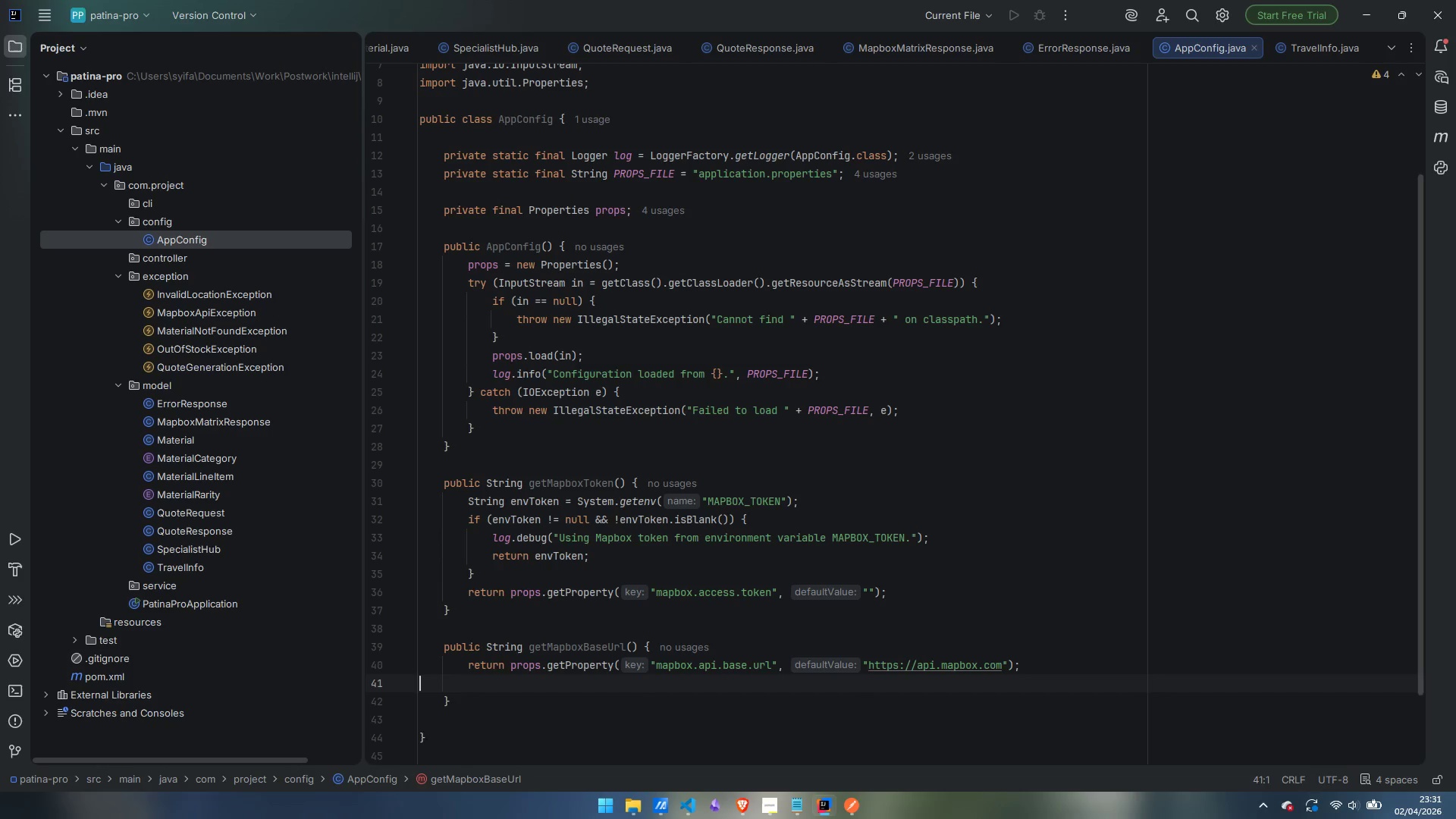 
key(Backspace)
 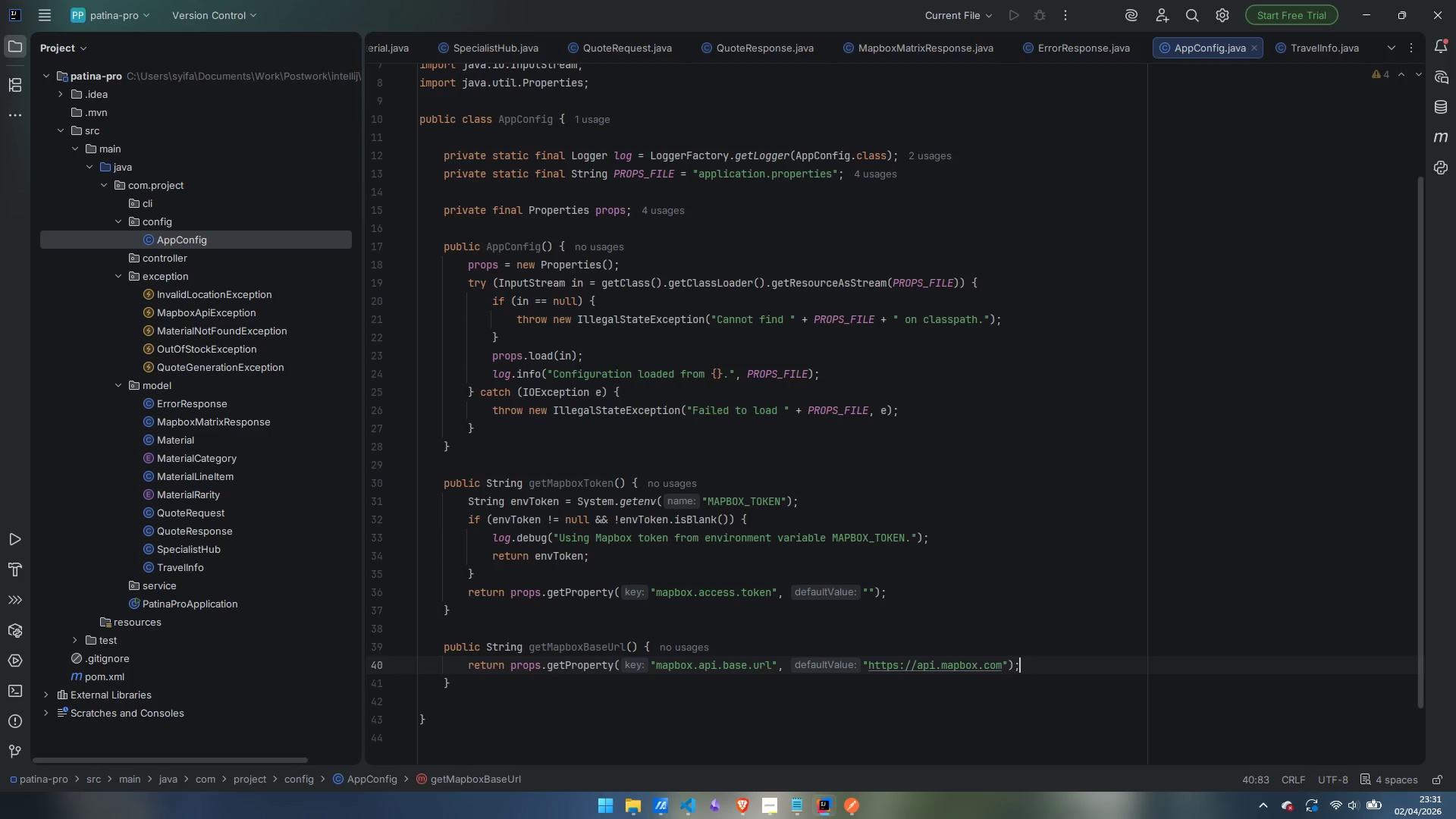 
key(ArrowDown)
 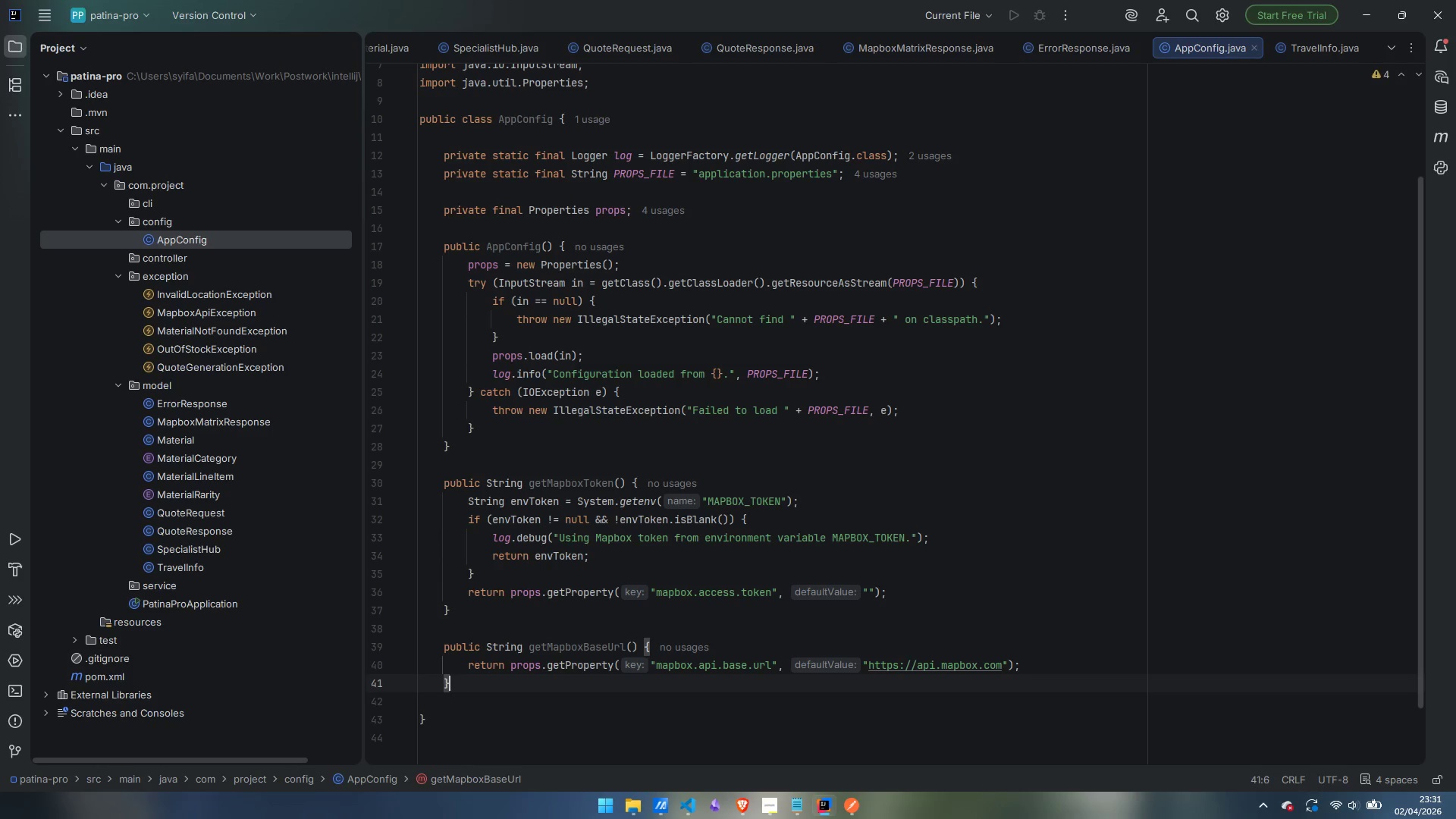 
key(Enter)
 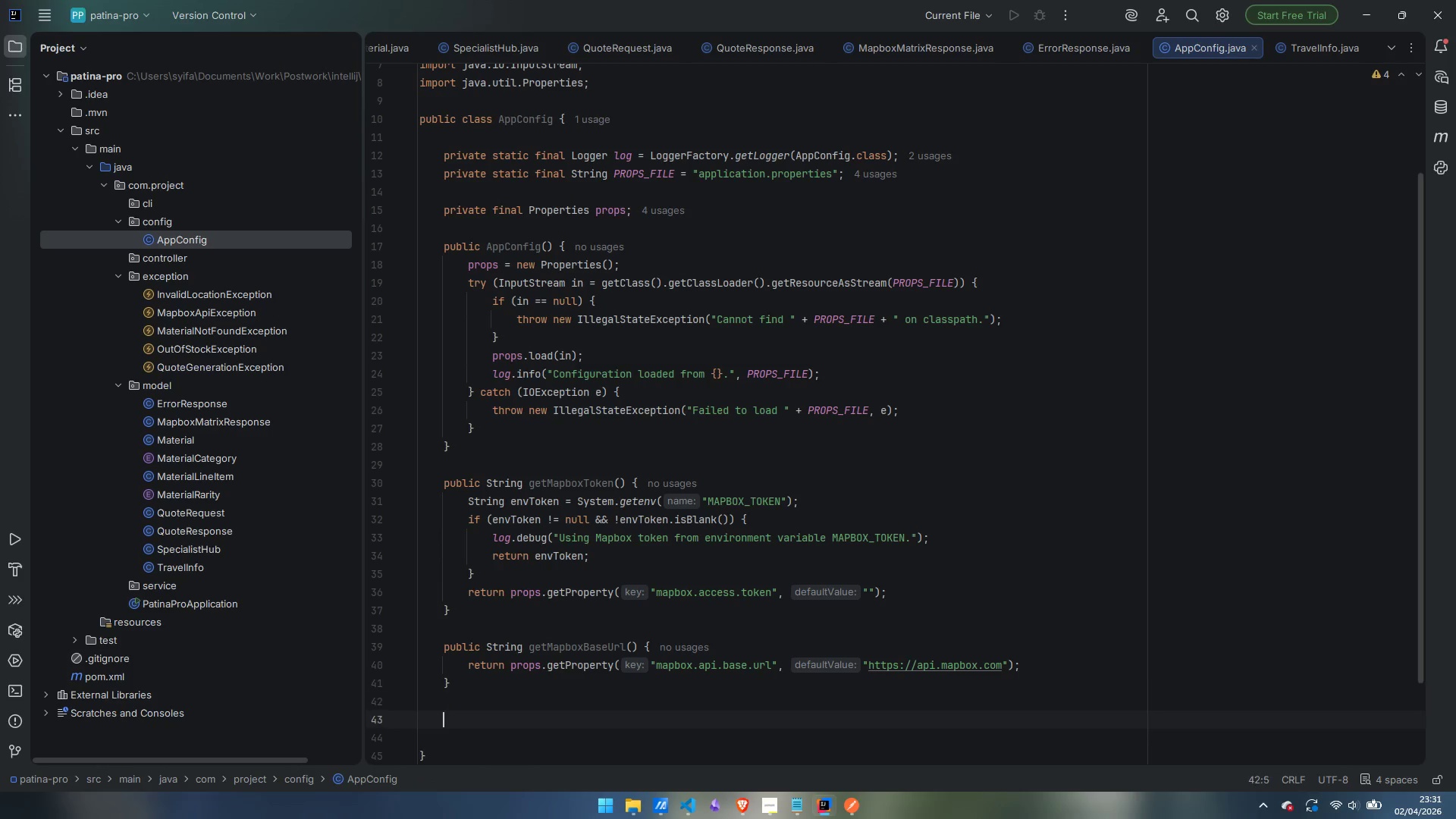 
key(Enter)
 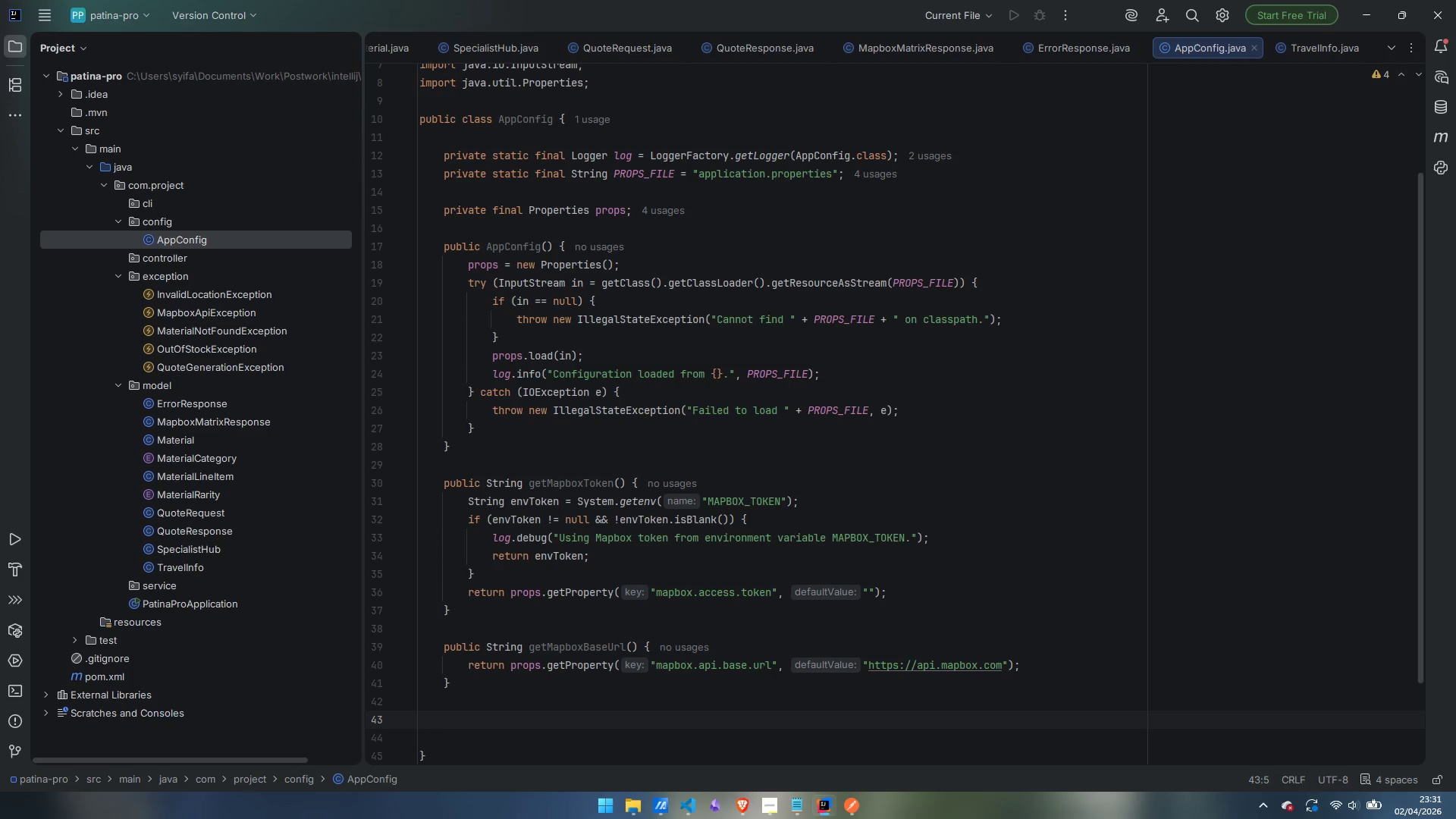 
type(public int getMapboxTimeoutSeconds()
 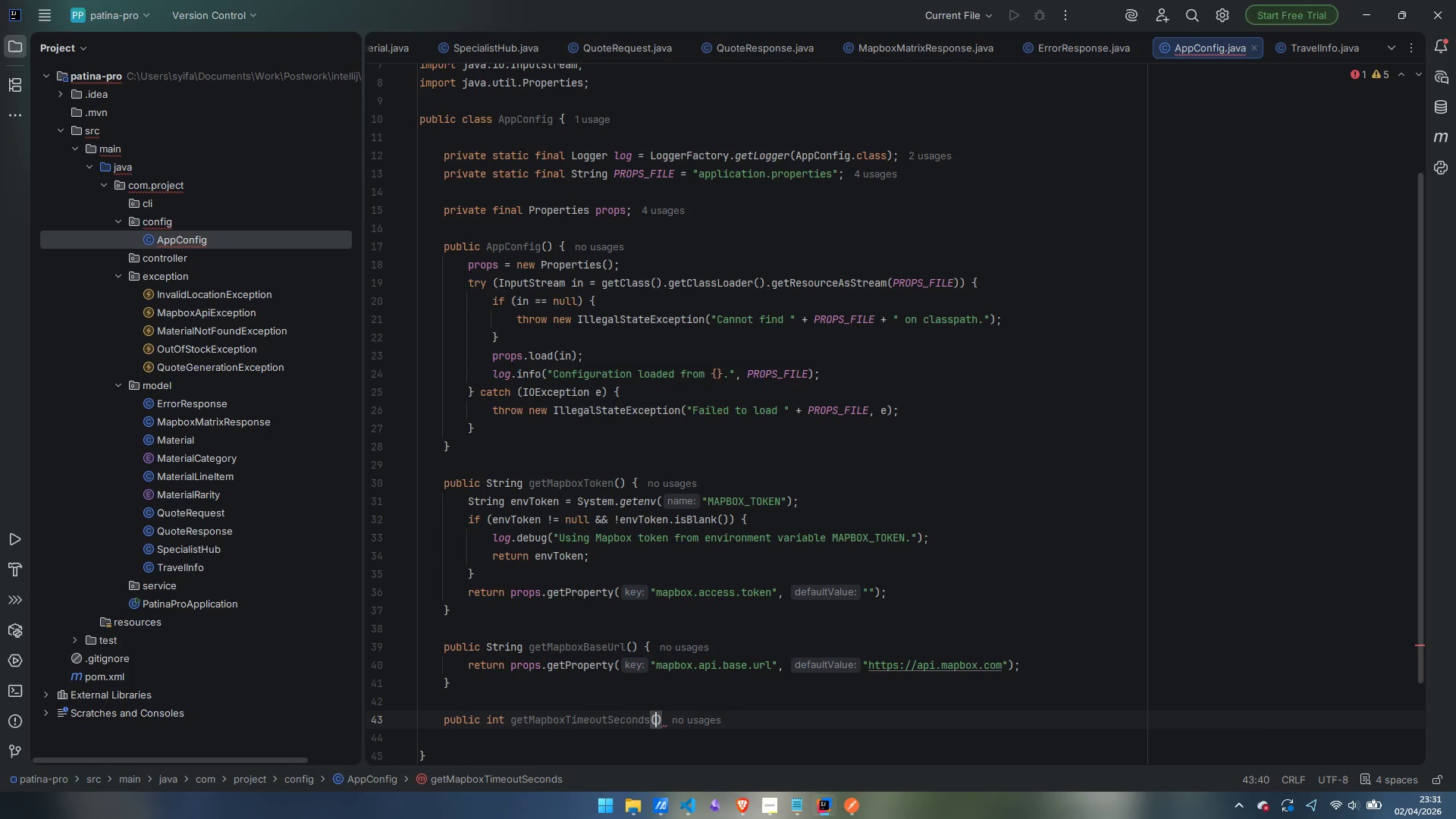 
key(ArrowRight)
 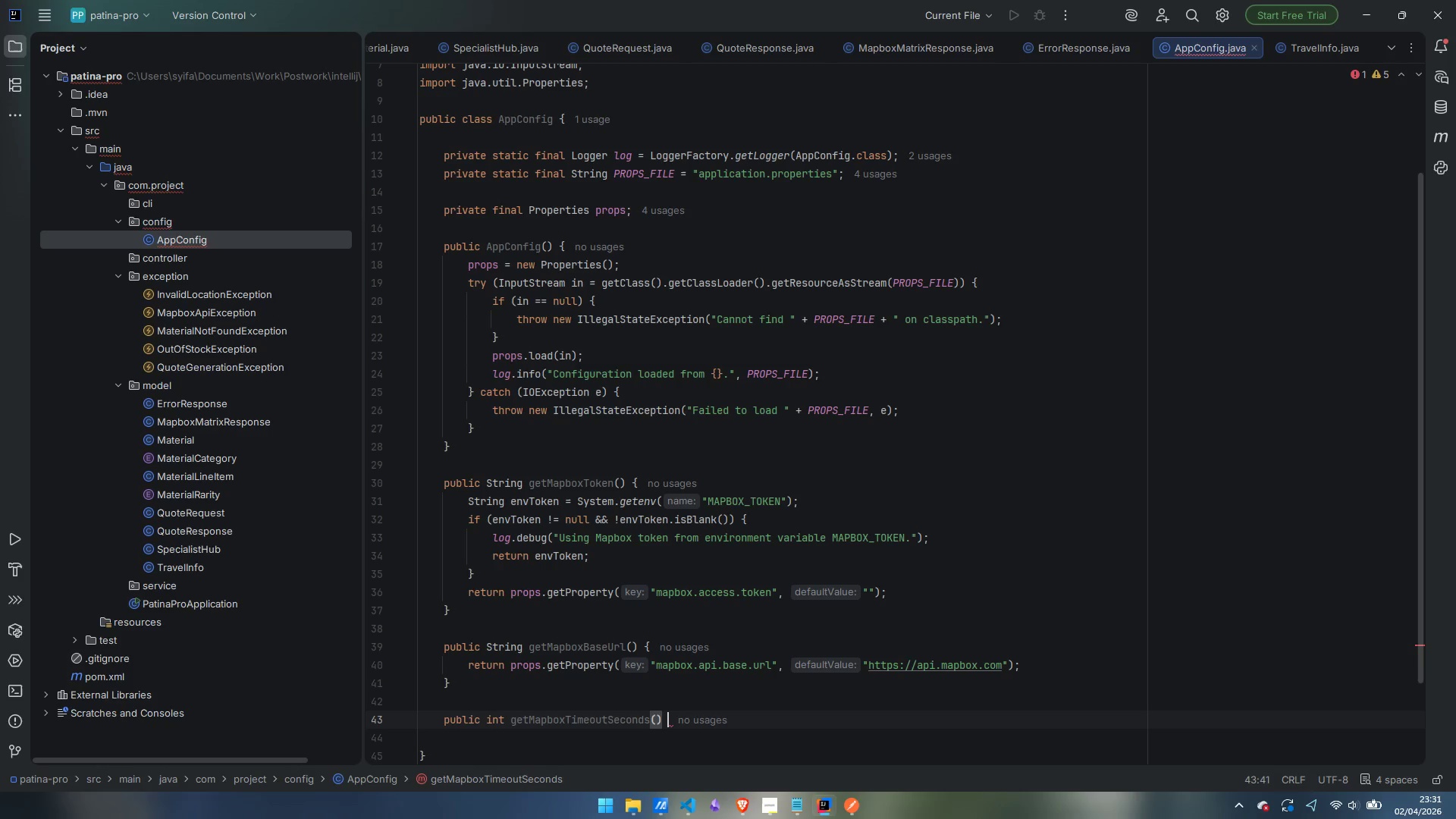 
key(Space)
 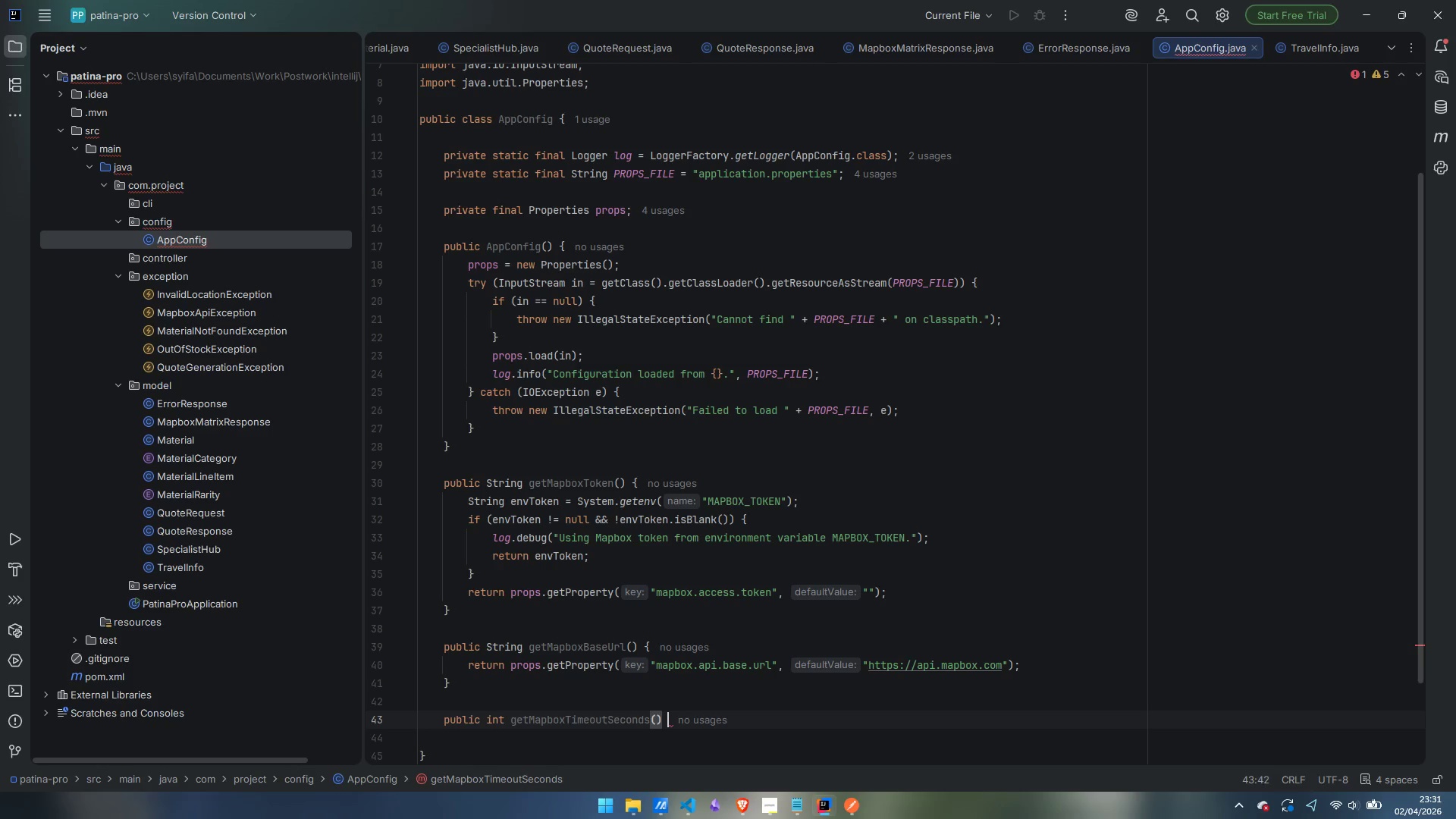 
key(Shift+P)
 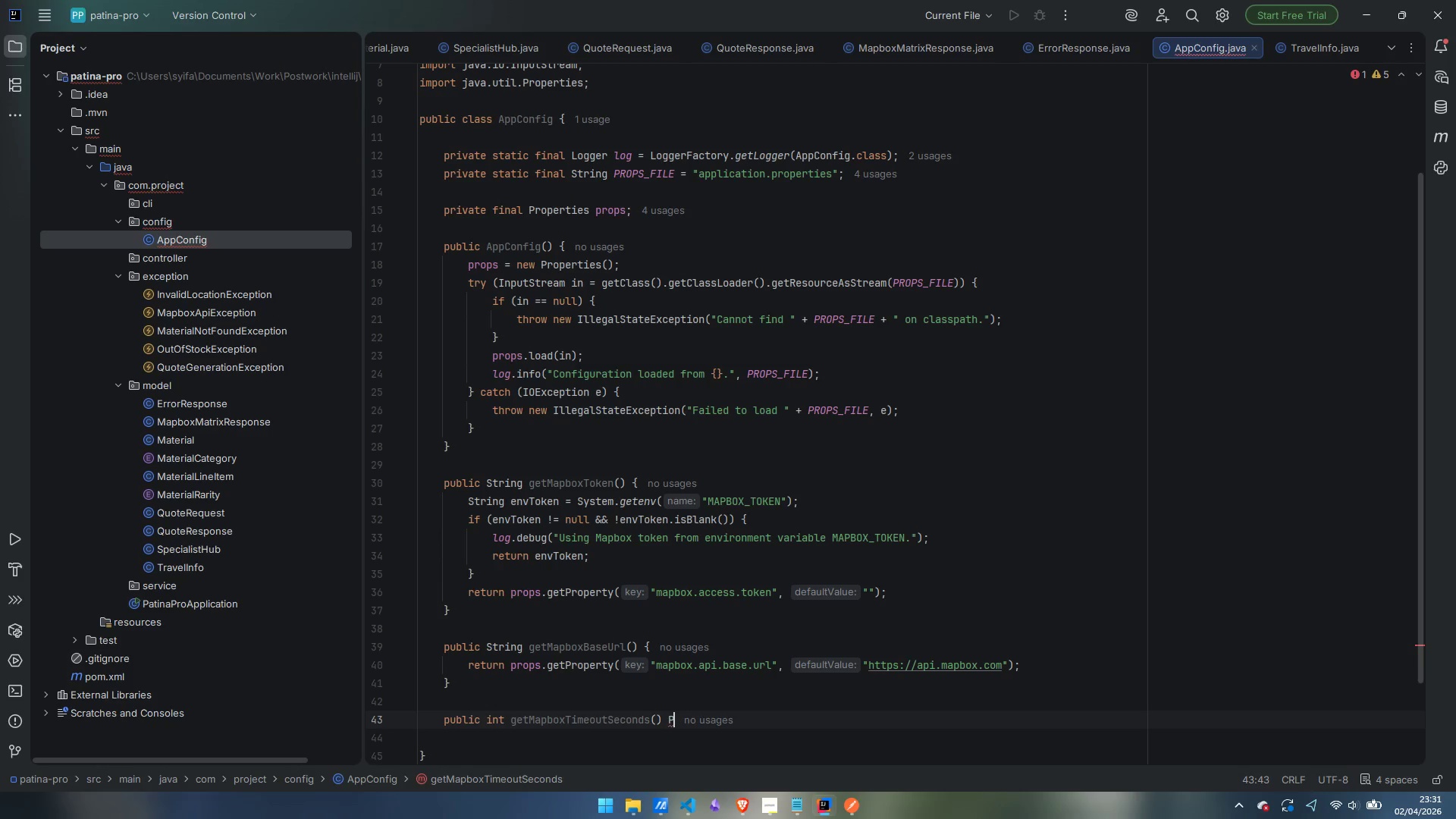 
key(Shift+BracketLeft)
 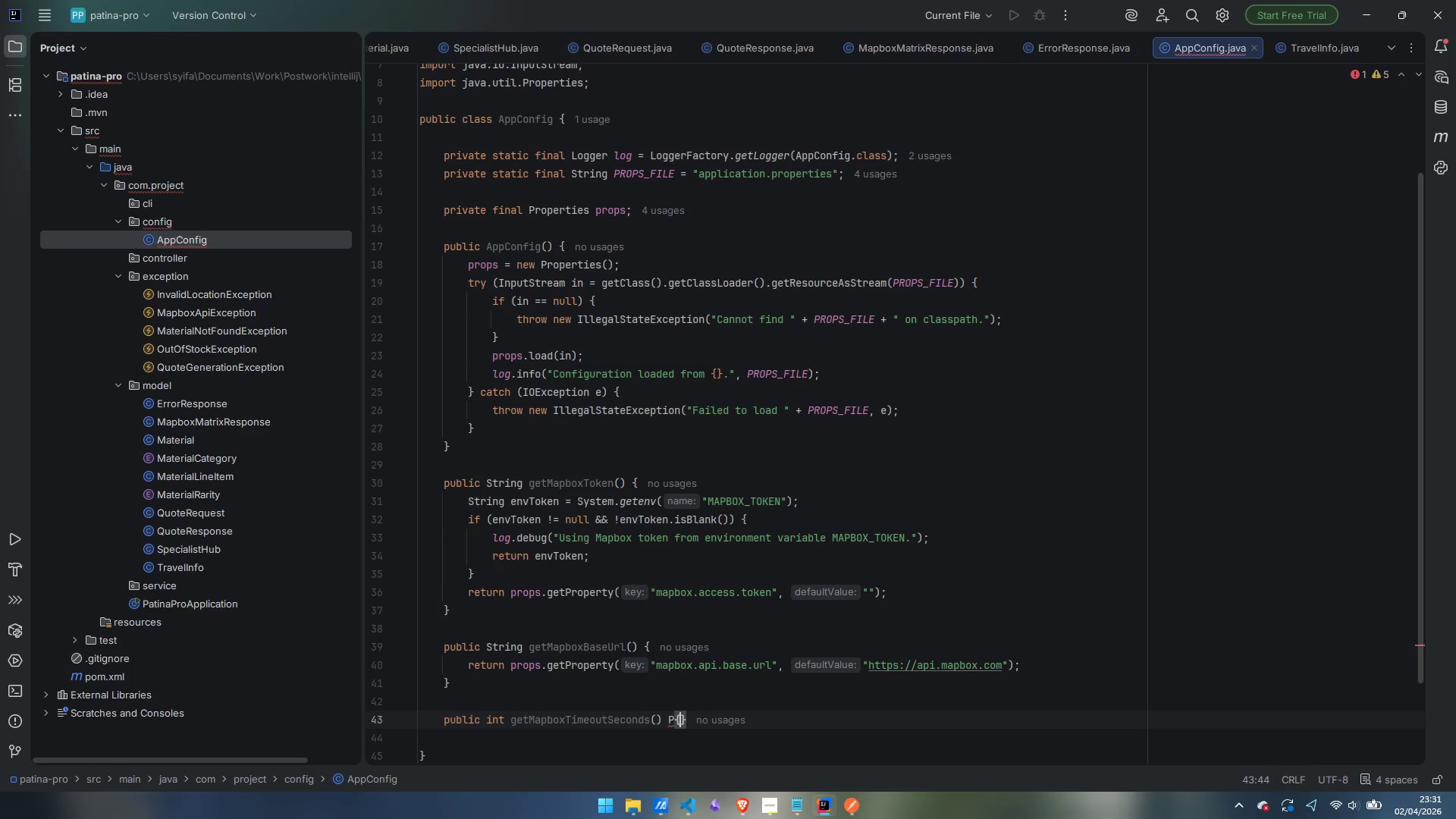 
key(Shift+Backspace)
 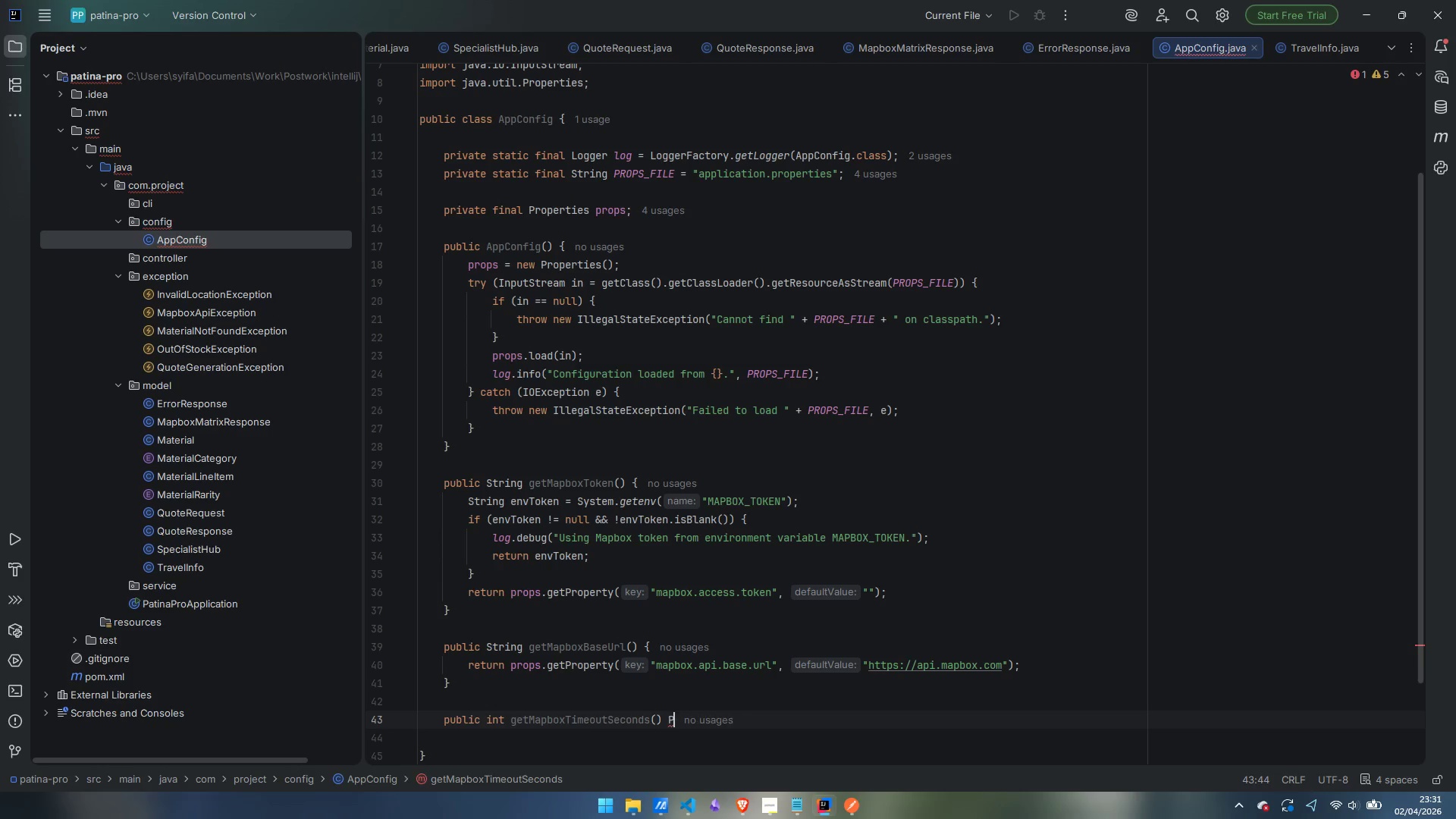 
key(Shift+Backspace)
 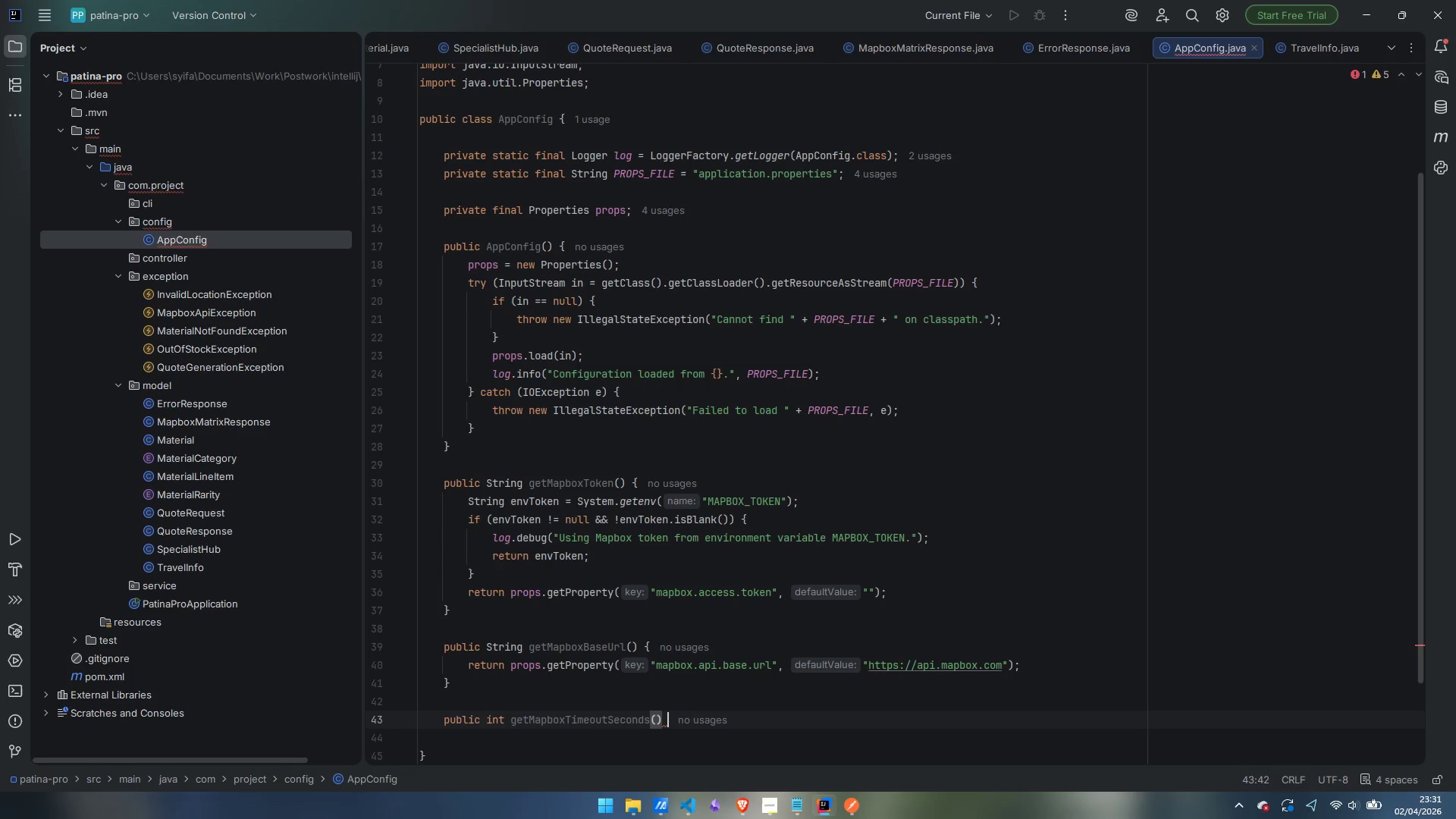 
key(Shift+BracketLeft)
 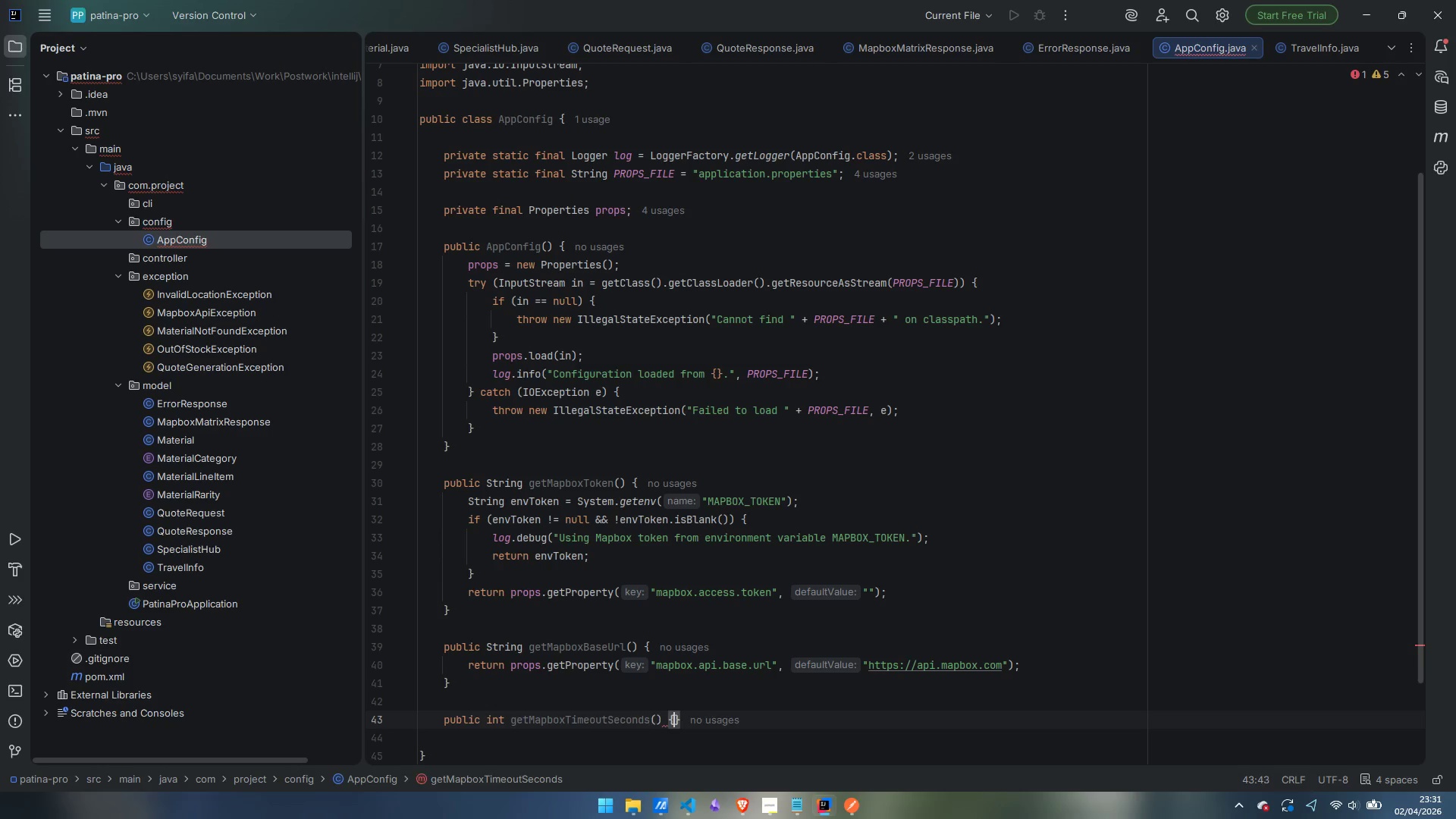 
key(Enter)
 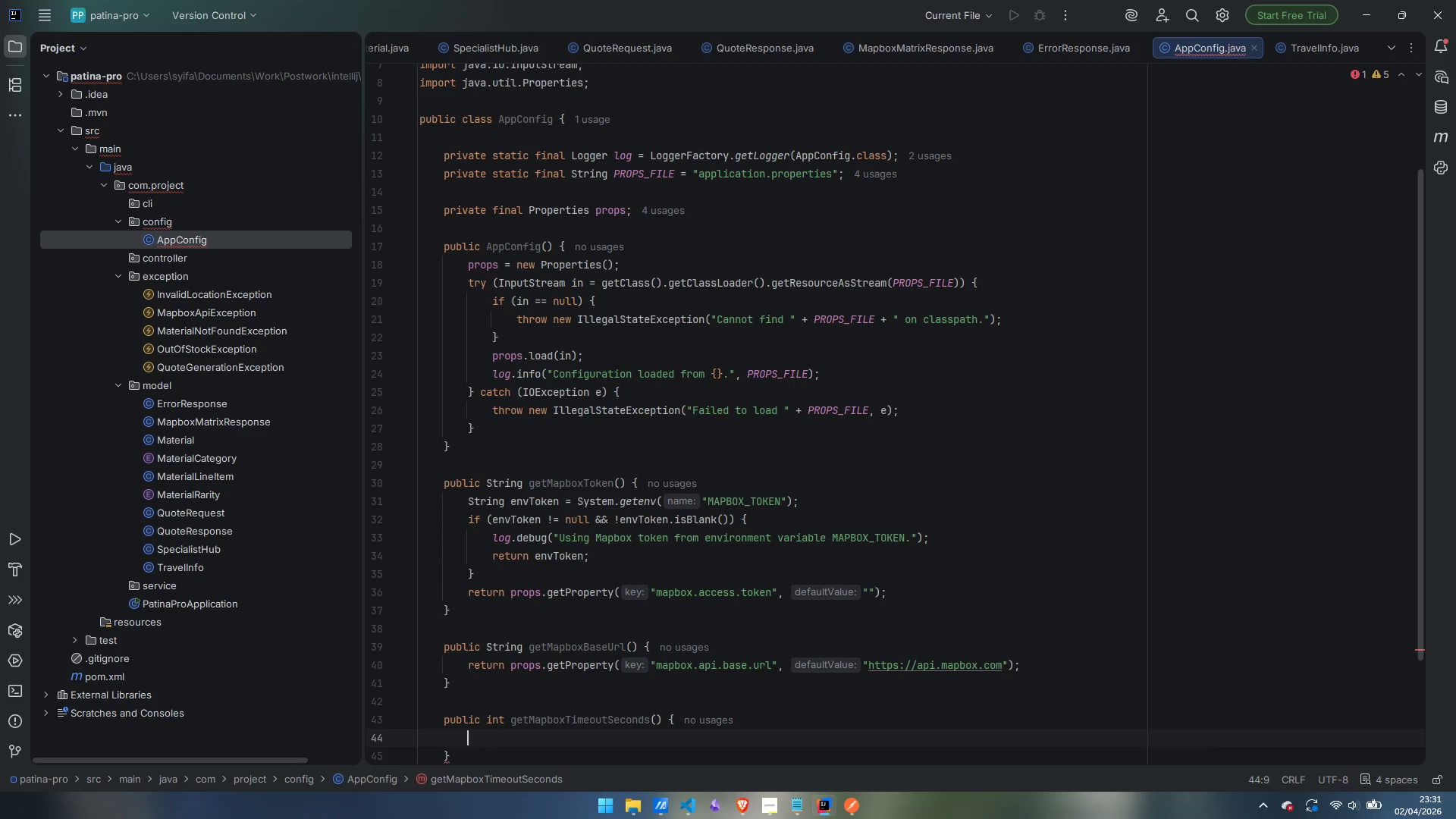 
type(retutn)
 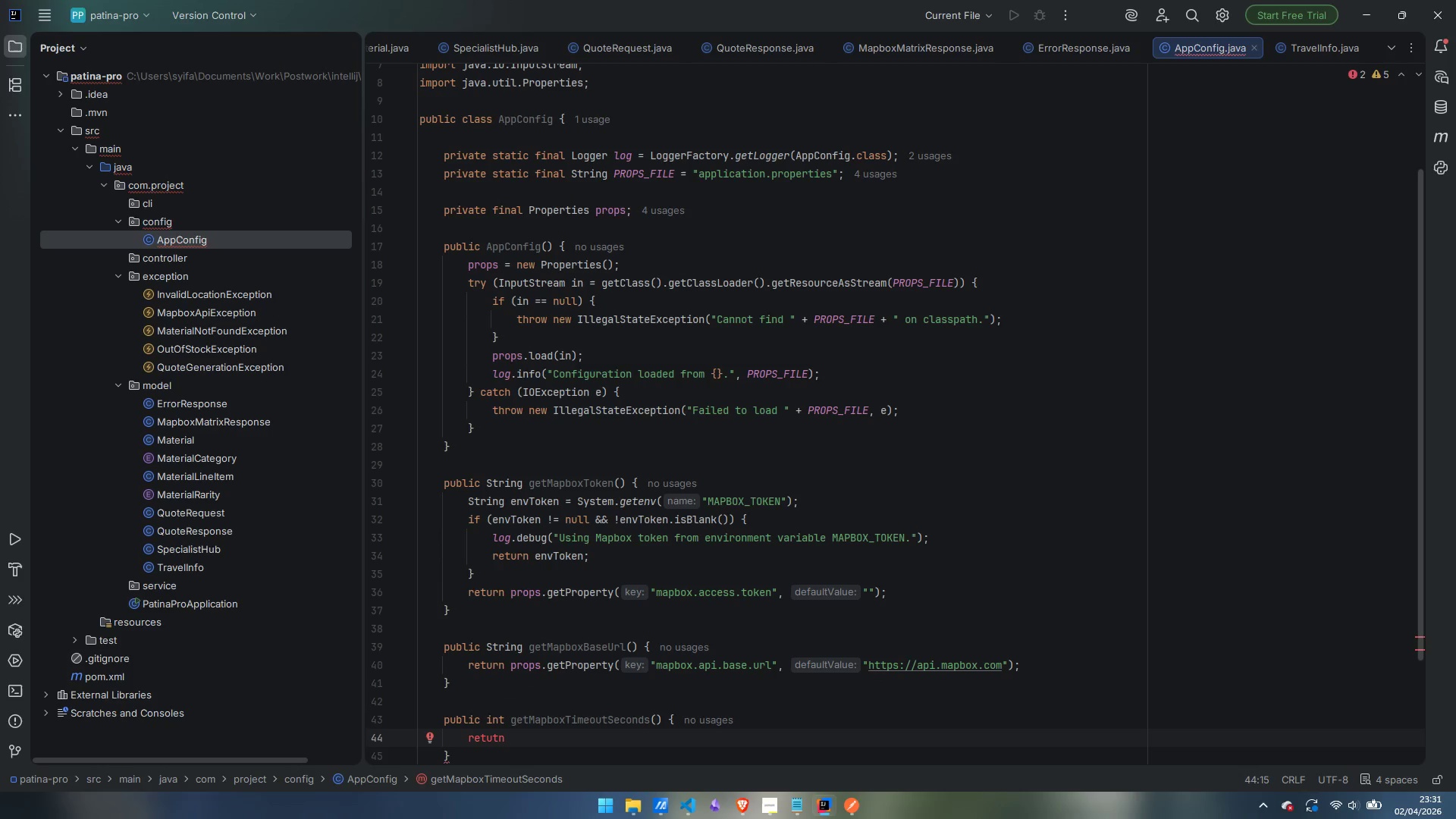 
key(Control+Backspace)
 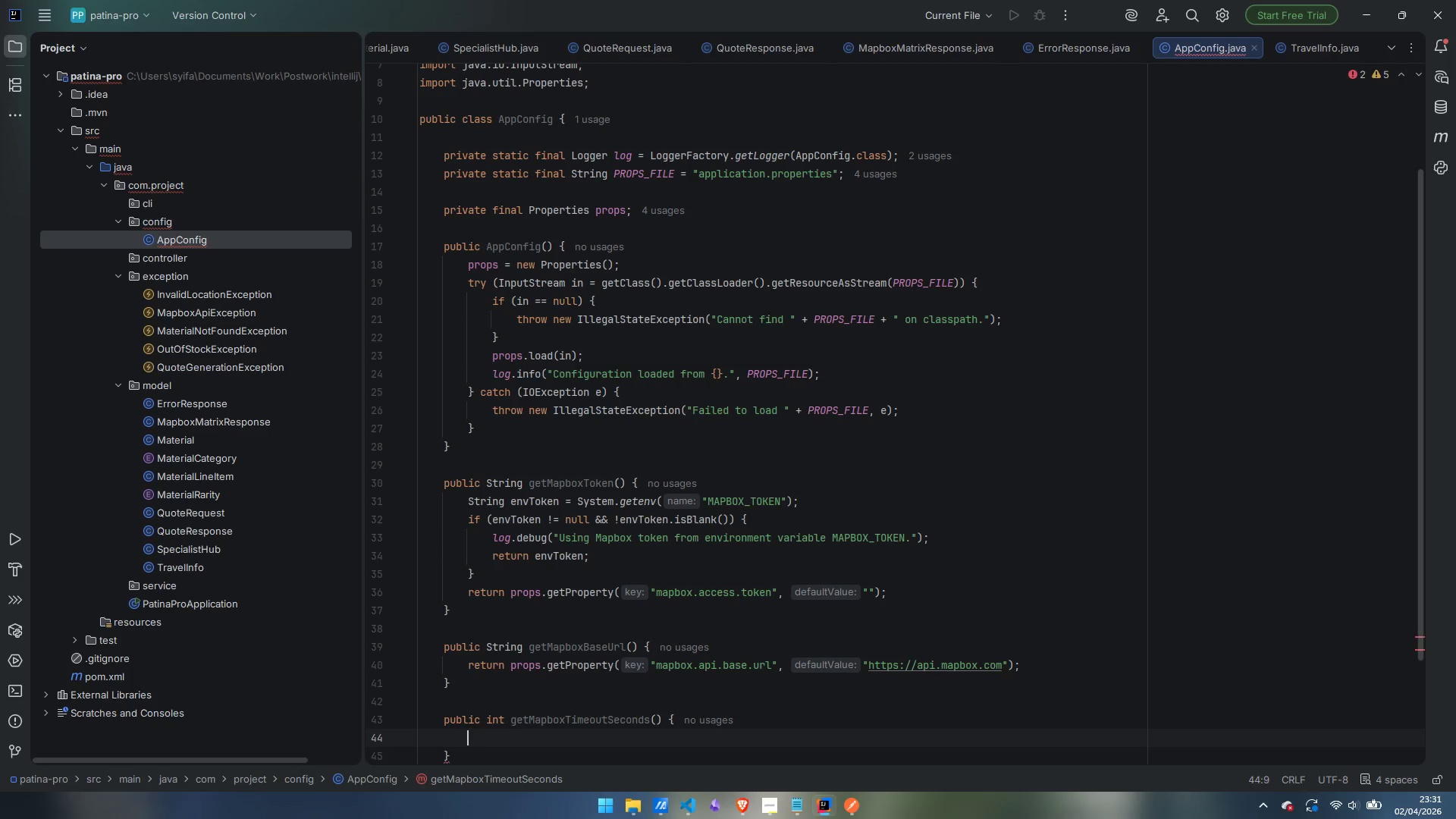 
type(return )
 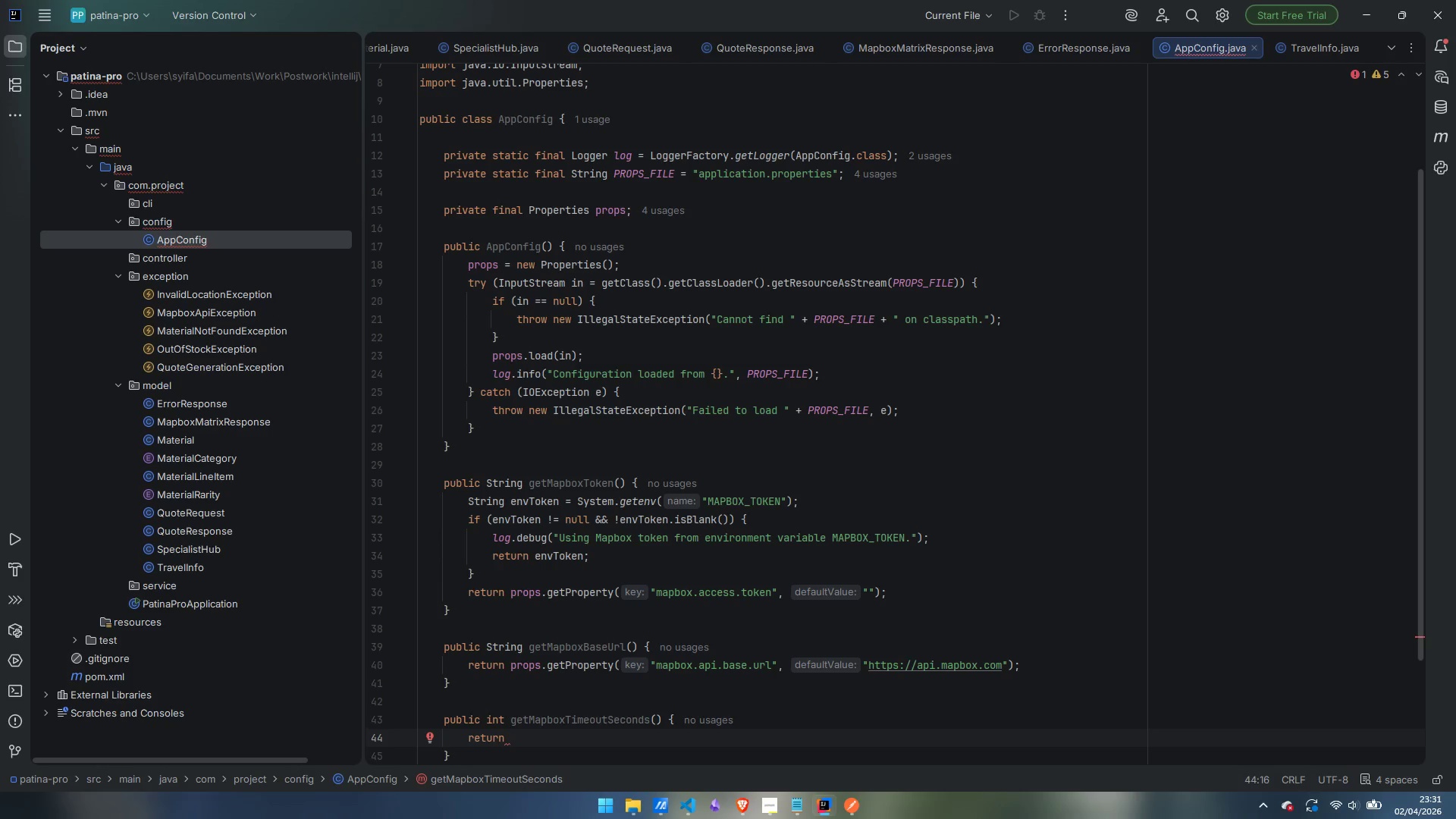 
wait(9.0)
 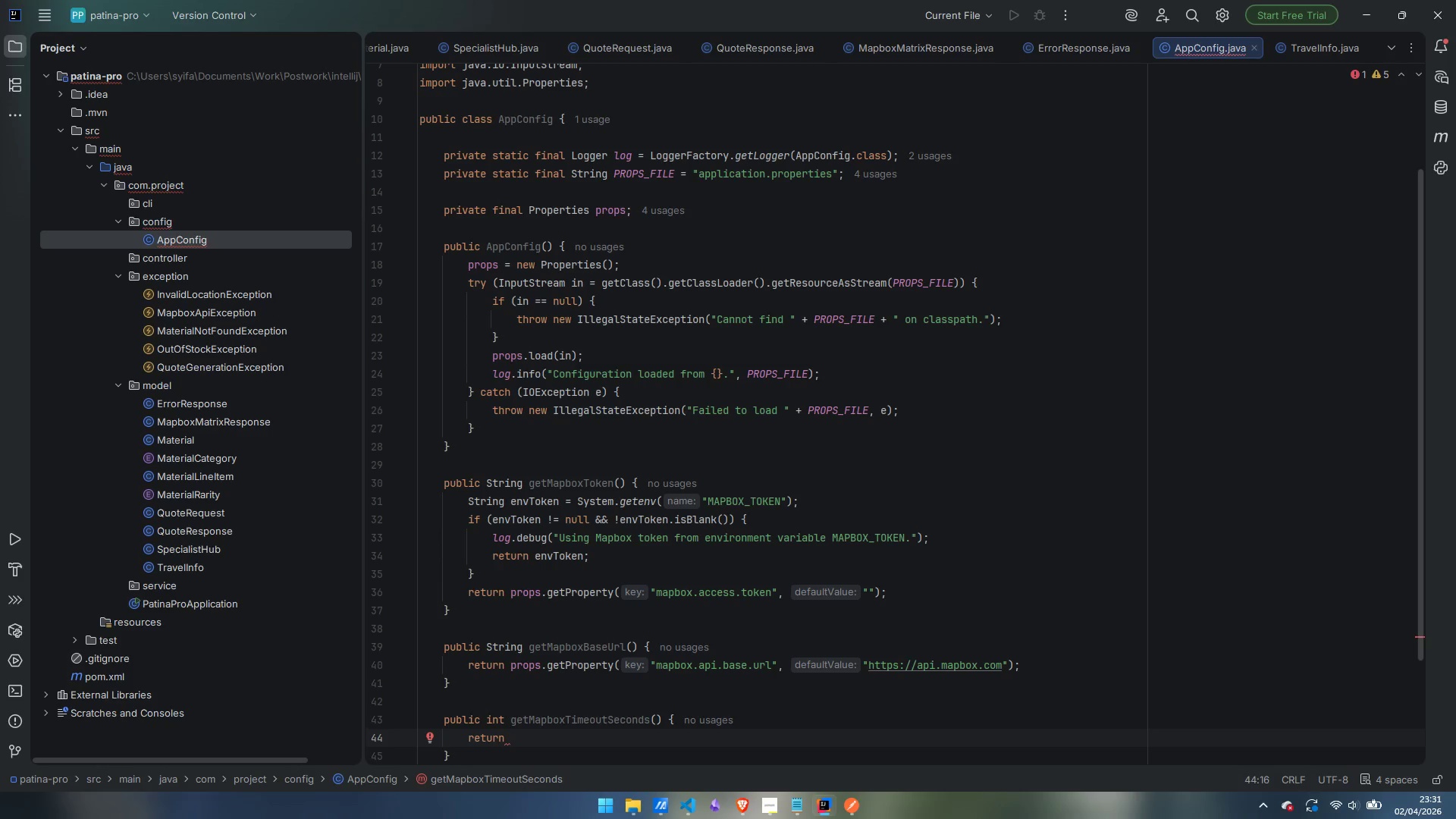 
type(Integer.parseInt(promps)
key(Backspace)
key(Backspace)
key(Backspace)
type(ps.getProperty("mapbox.api.timeout.seconds)
 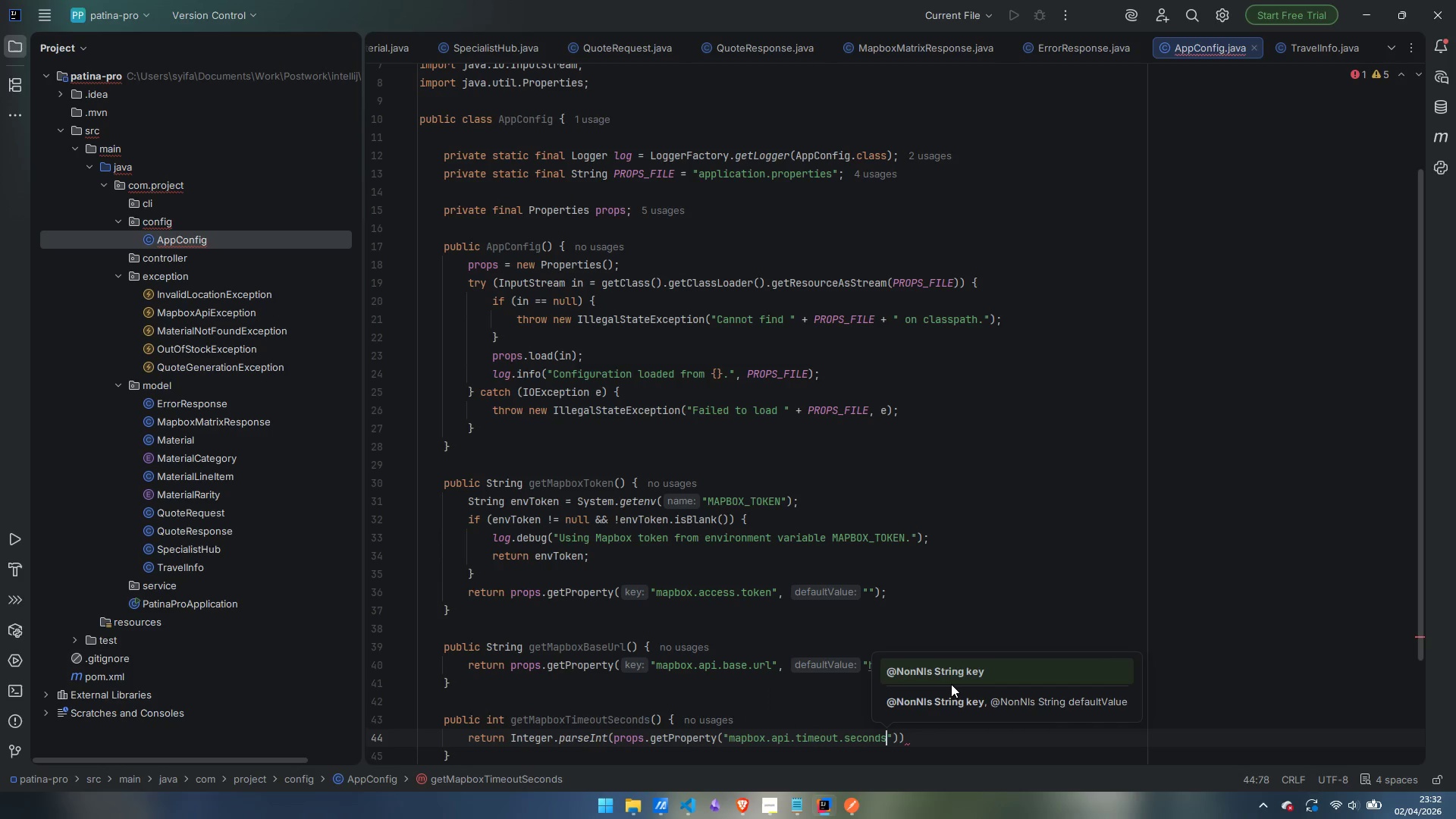 
key(ArrowRight)
 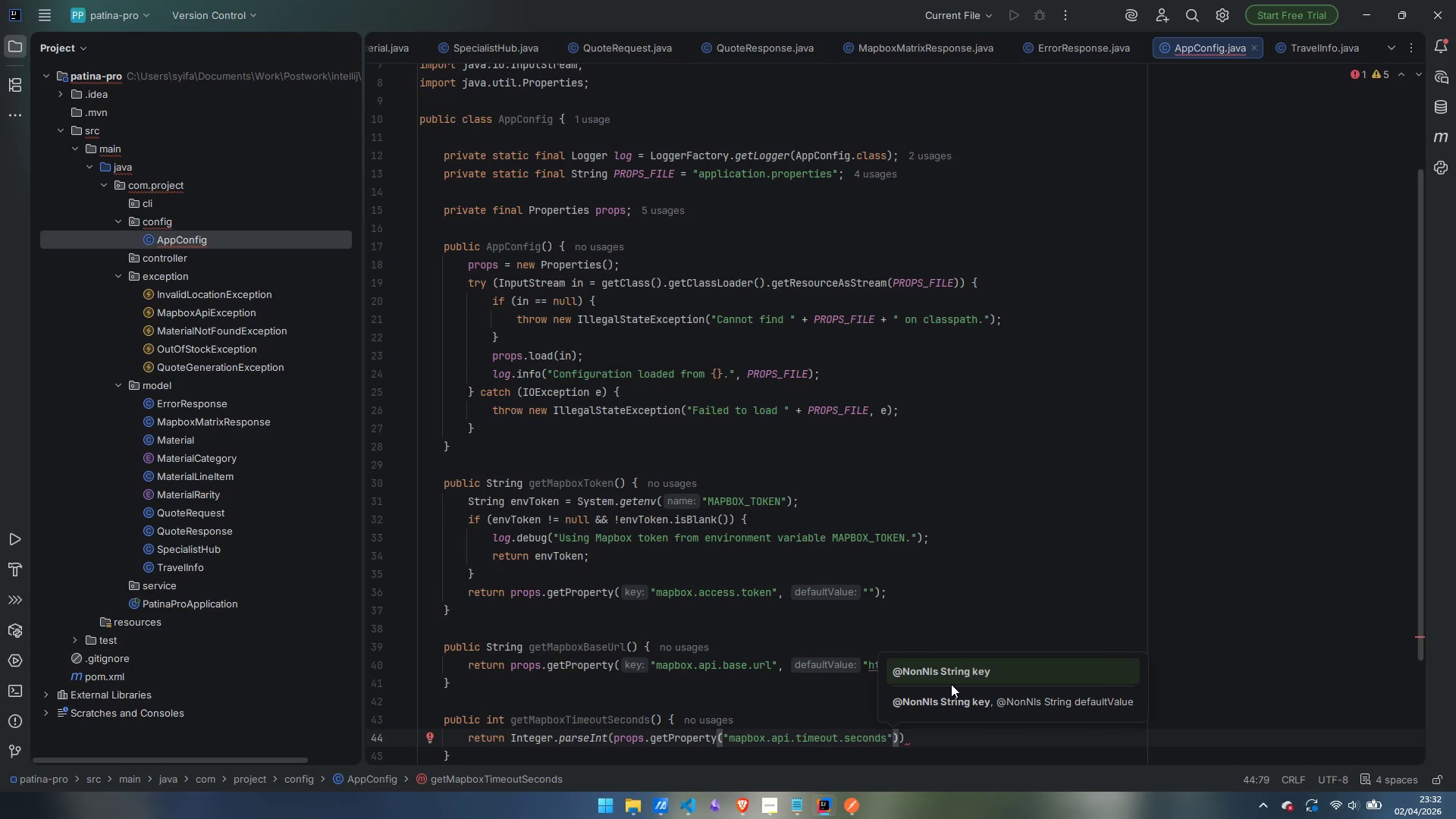 
type(, "10)
 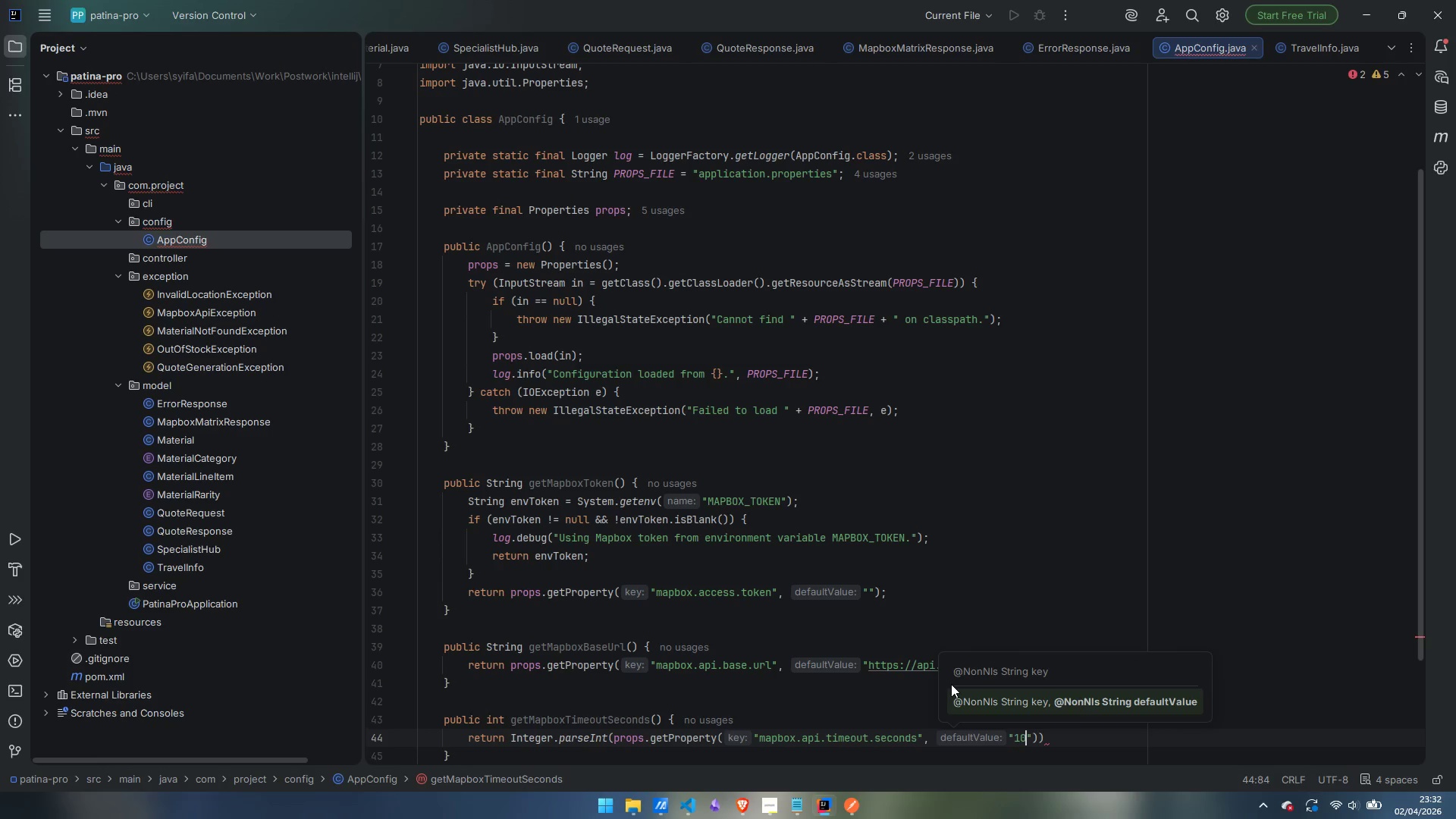 
key(ArrowRight)
 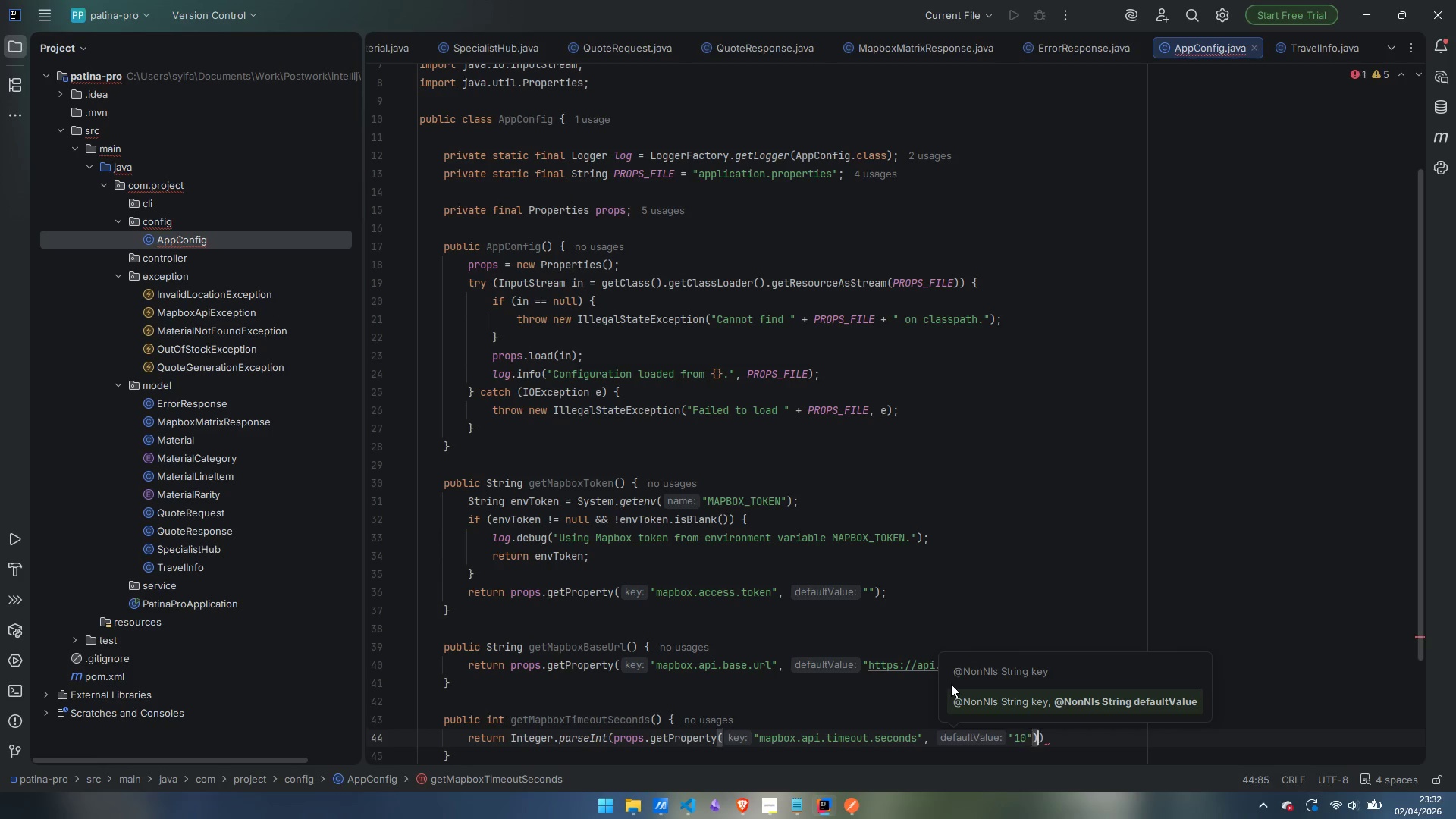 
key(ArrowRight)
 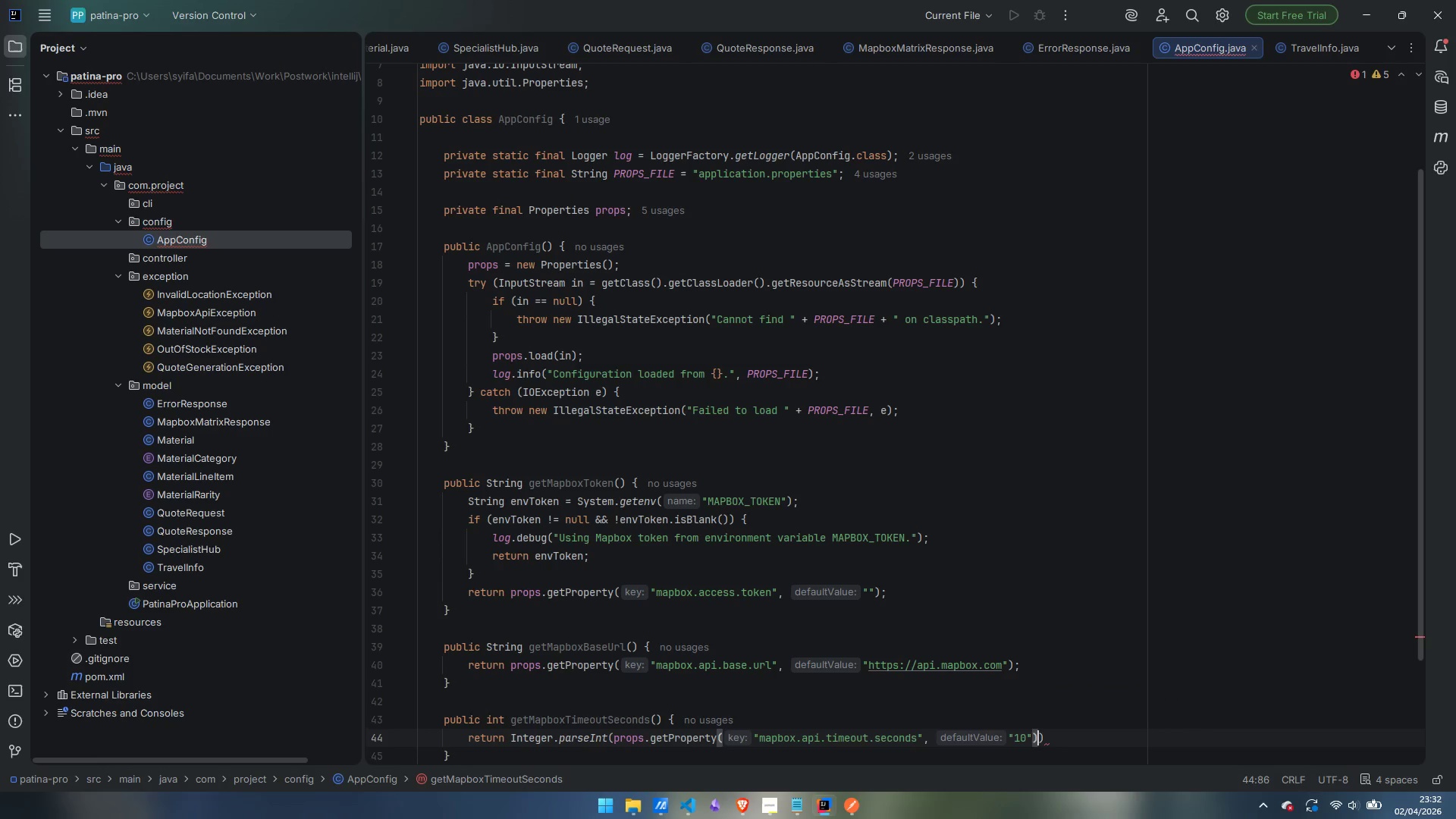 
key(ArrowRight)